 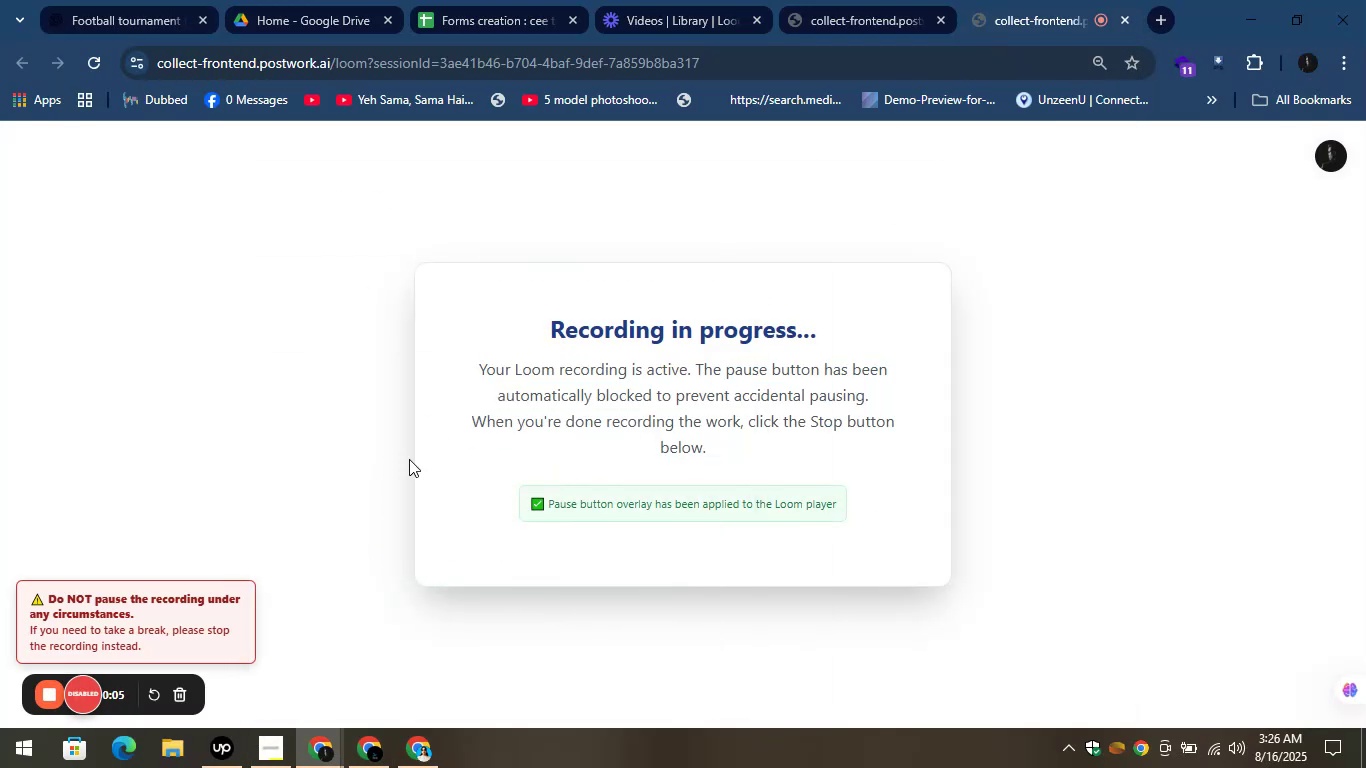 
left_click([231, 761])
 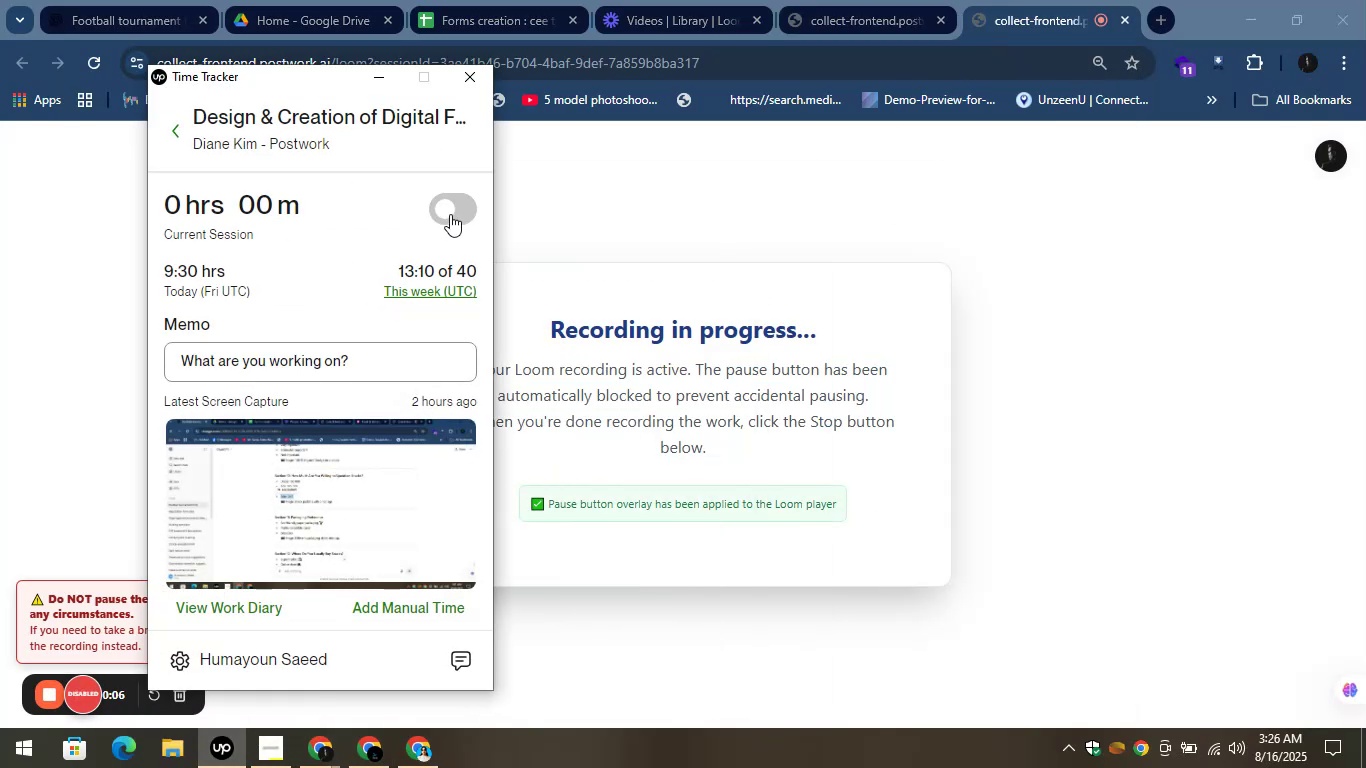 
left_click([444, 209])
 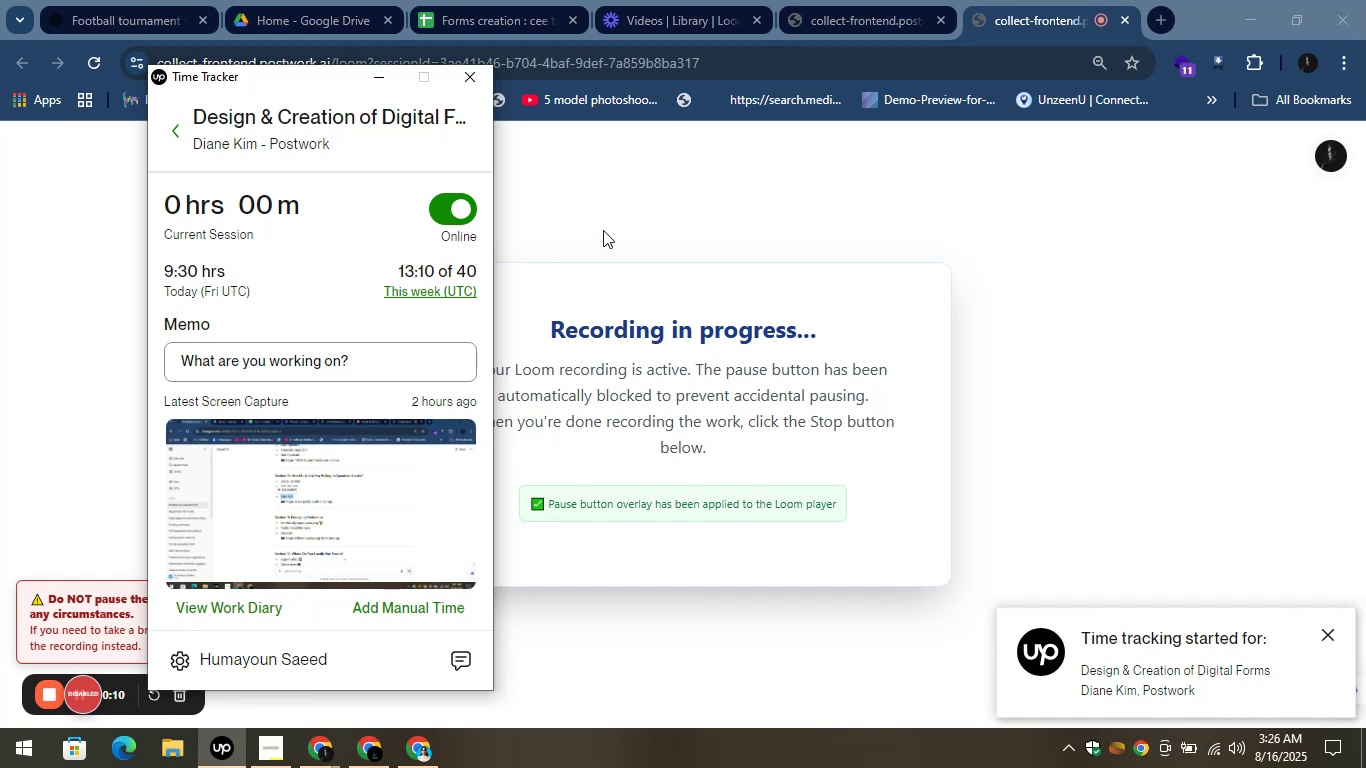 
left_click([603, 230])
 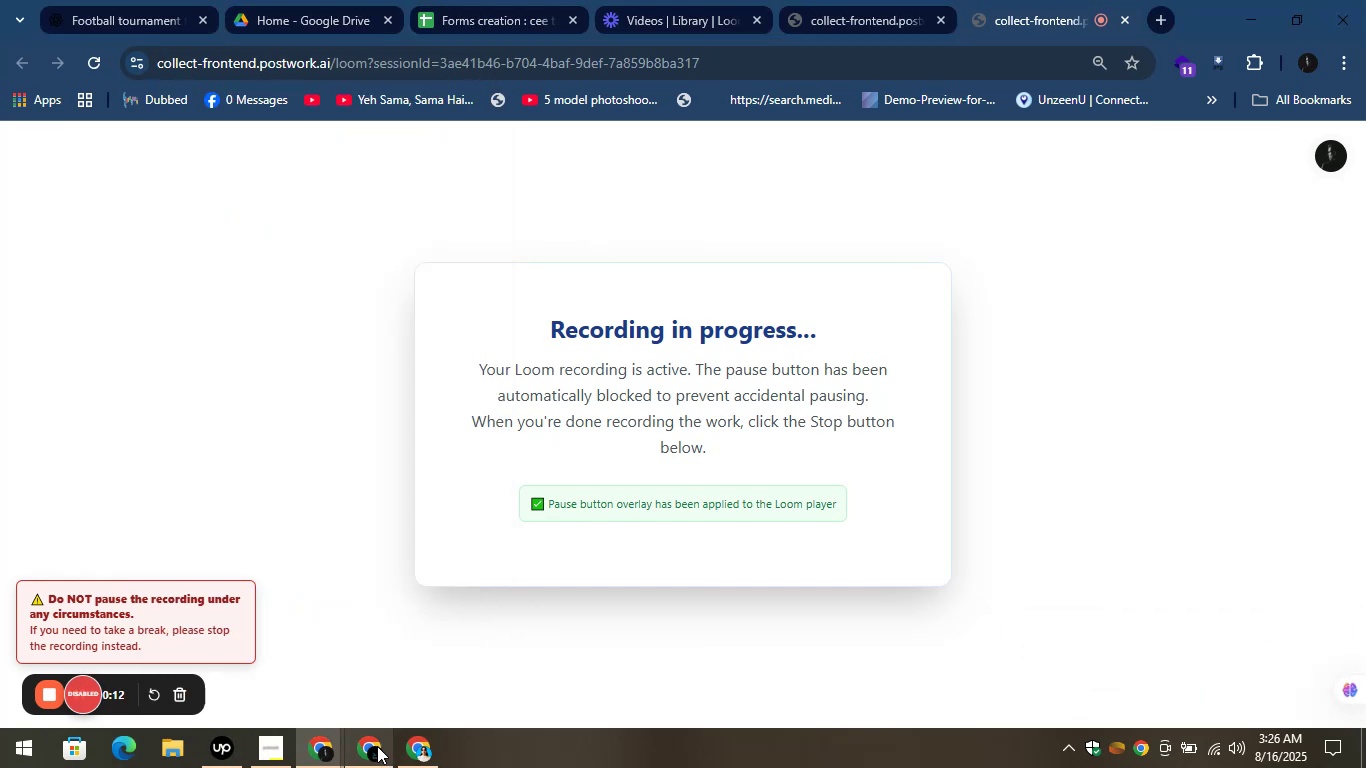 
left_click([371, 746])
 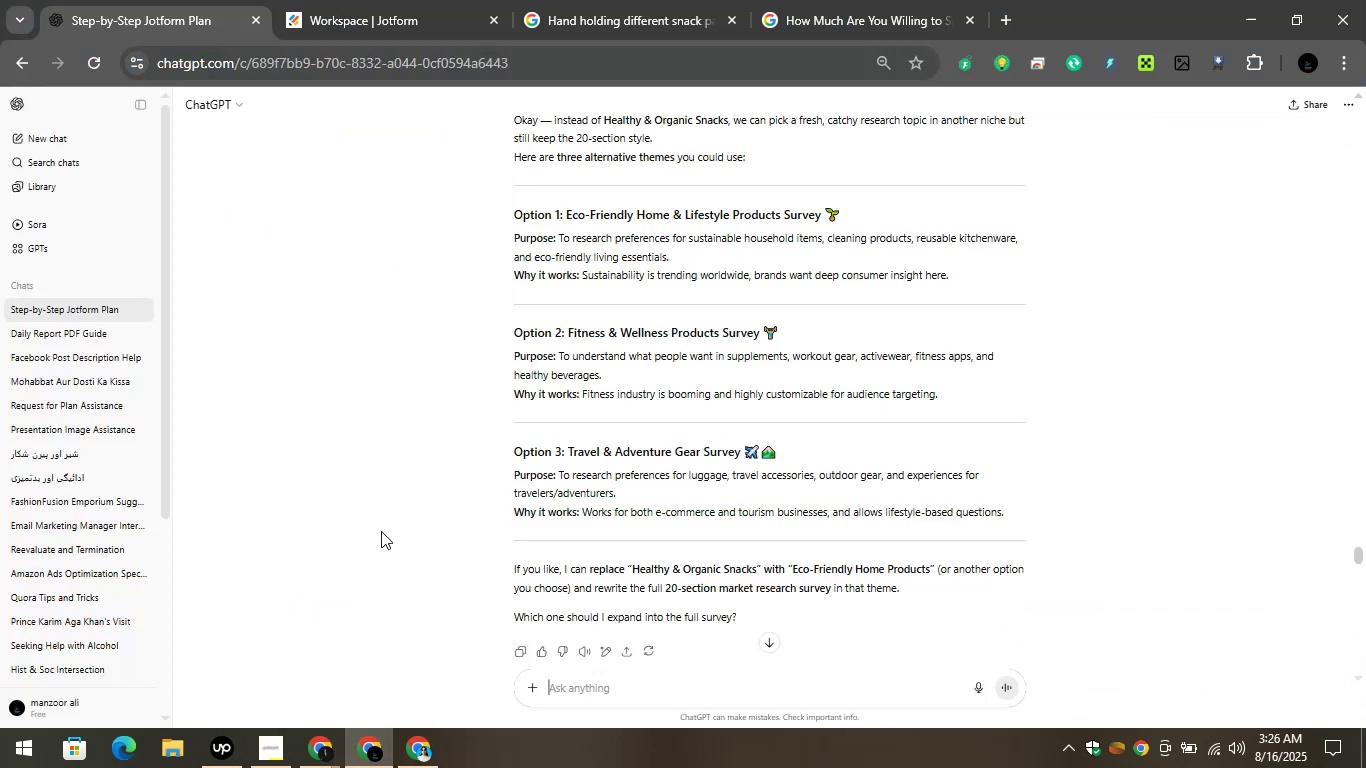 
scroll: coordinate [525, 524], scroll_direction: up, amount: 3.0
 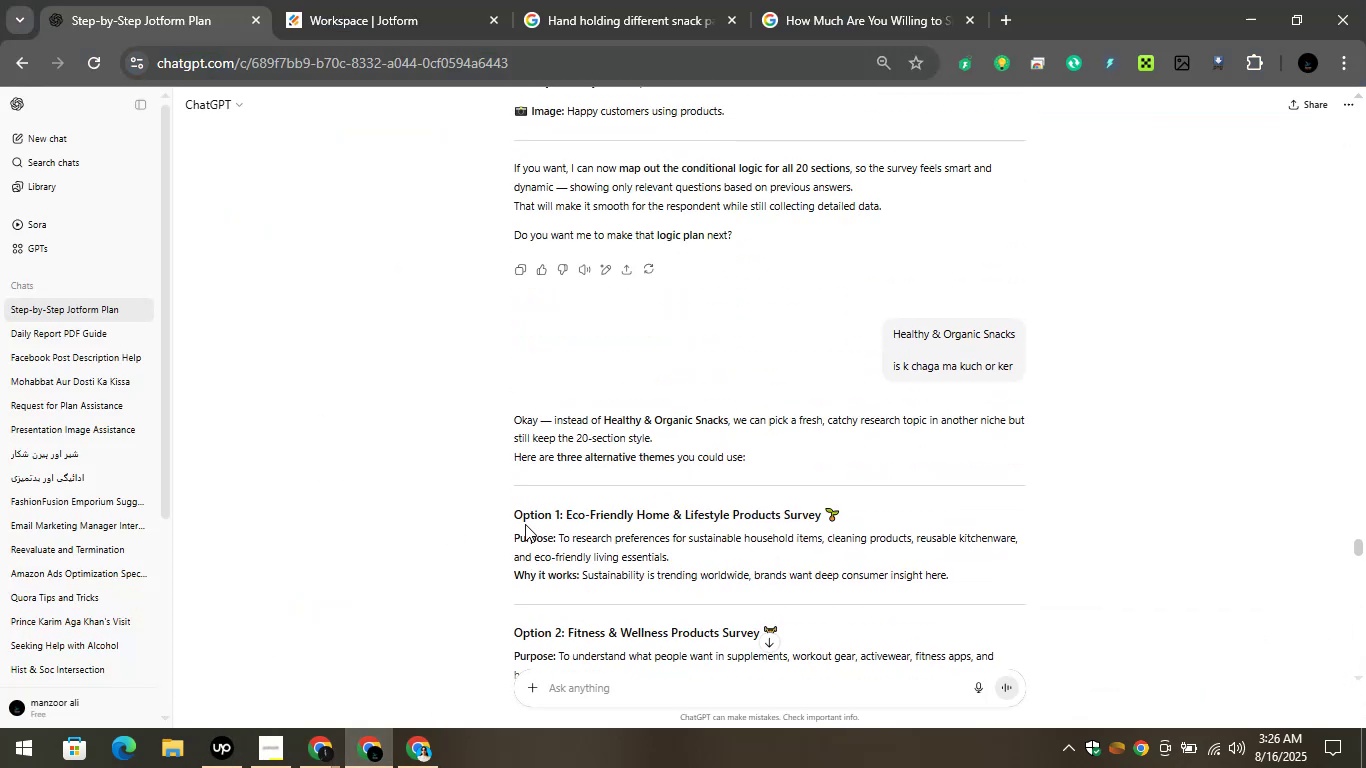 
scroll: coordinate [525, 524], scroll_direction: down, amount: 2.0
 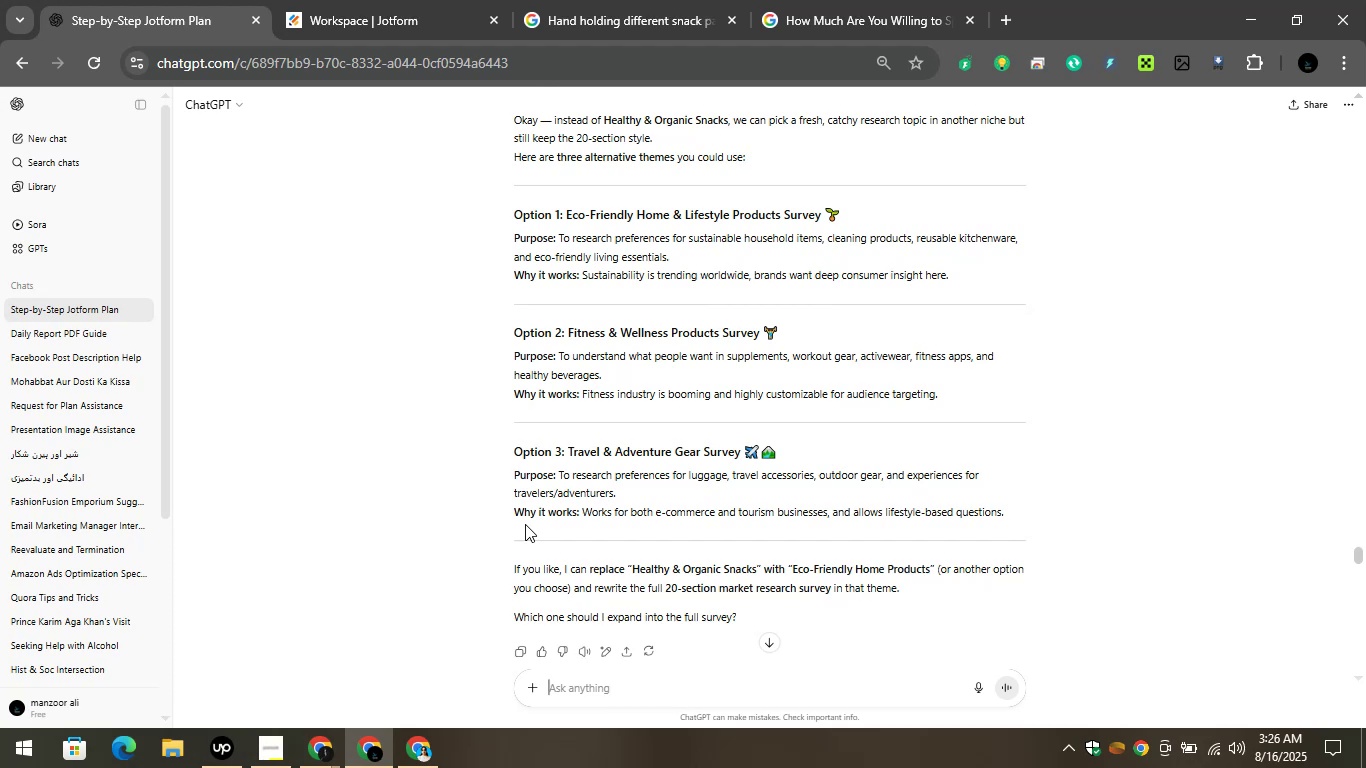 
wait(12.78)
 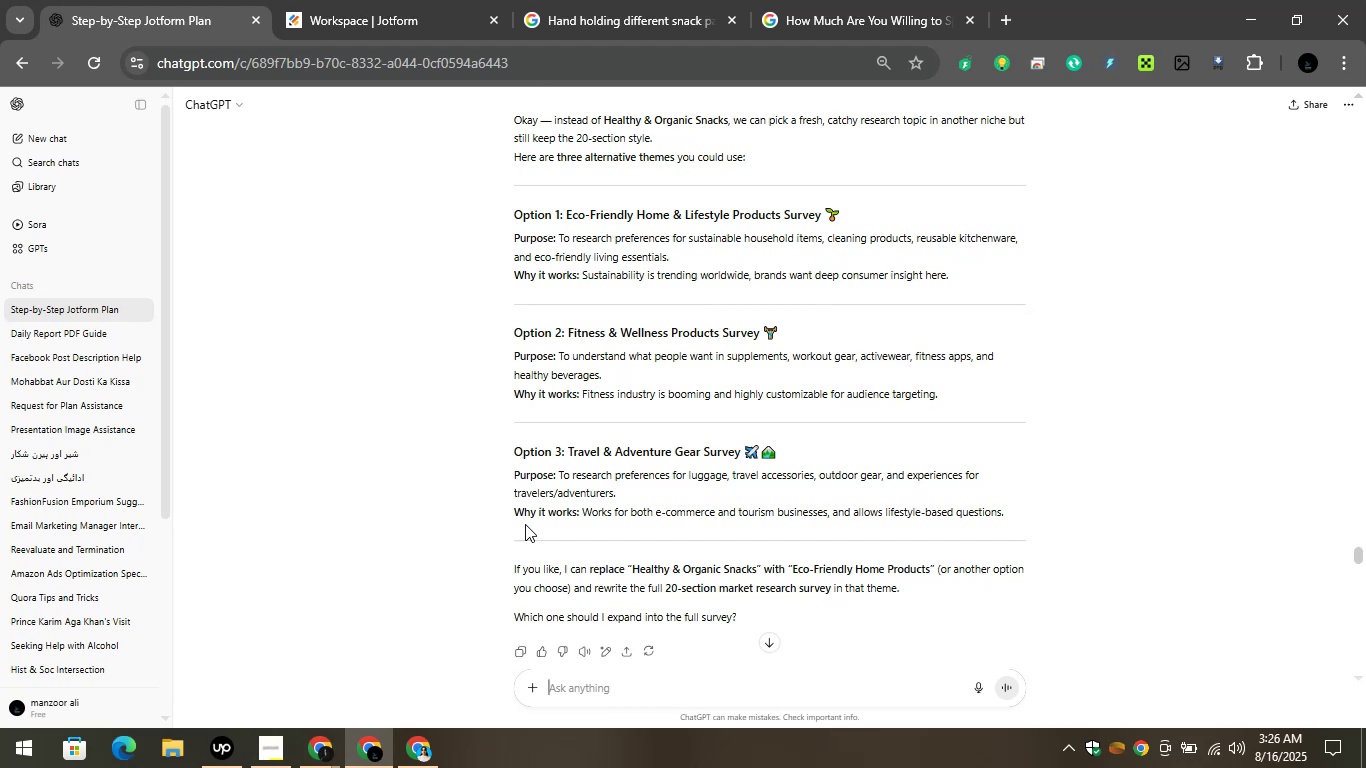 
left_click_drag(start_coordinate=[850, 220], to_coordinate=[561, 218])
 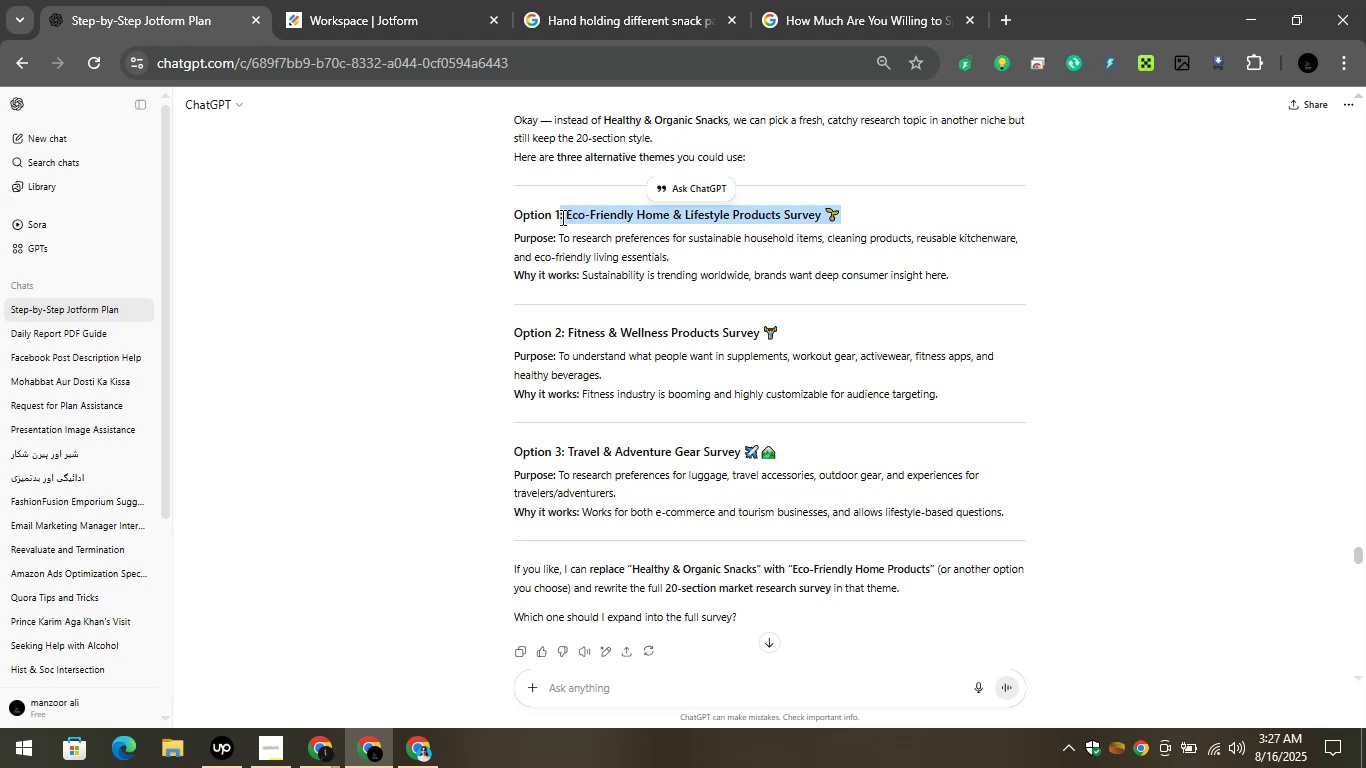 
key(Control+C)
 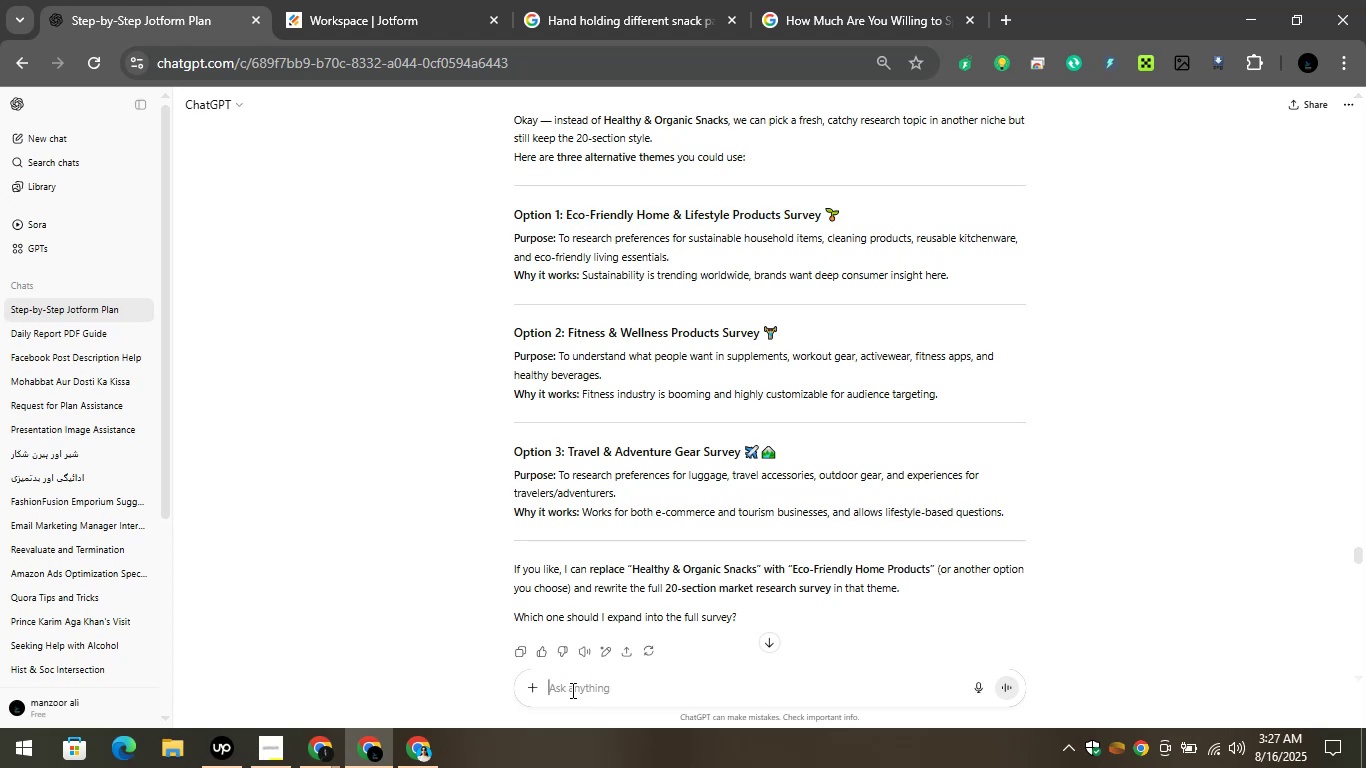 
key(Control+V)
 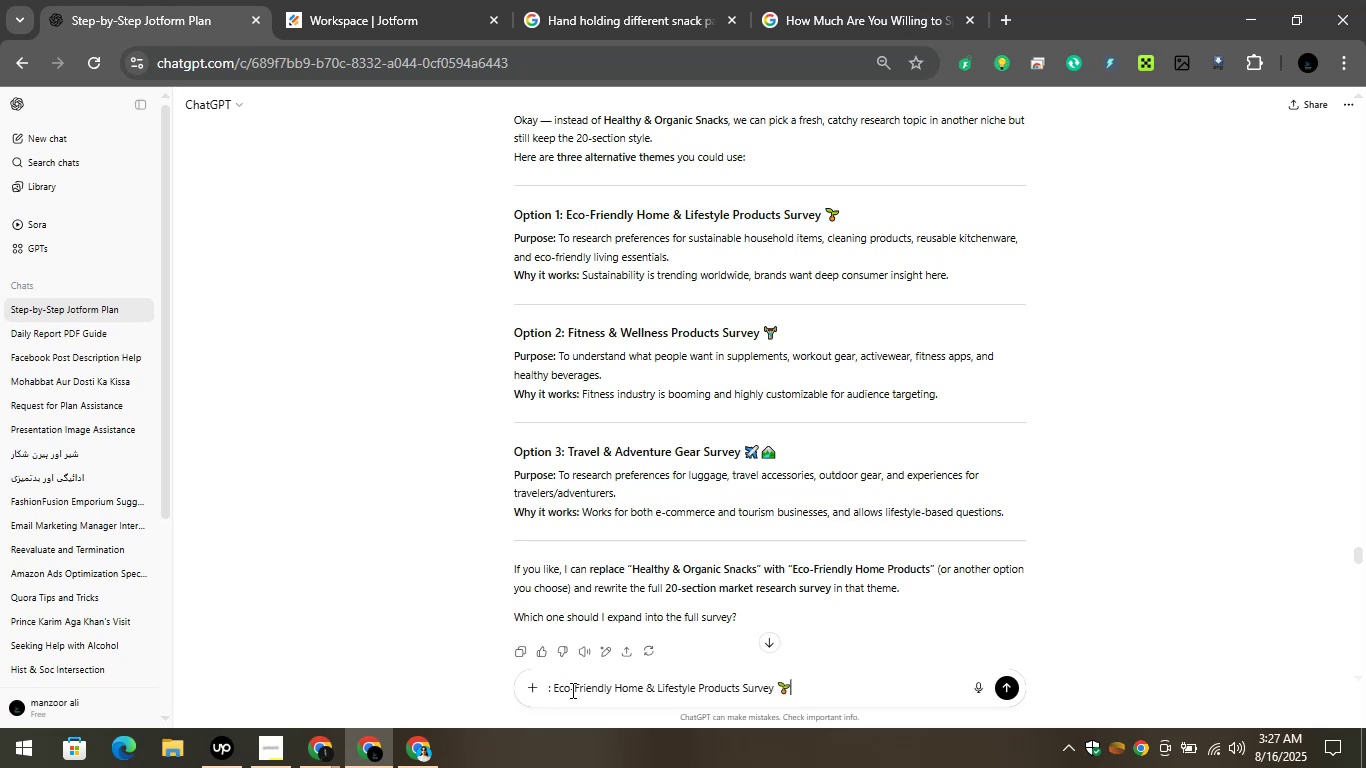 
key(Shift+Enter)
 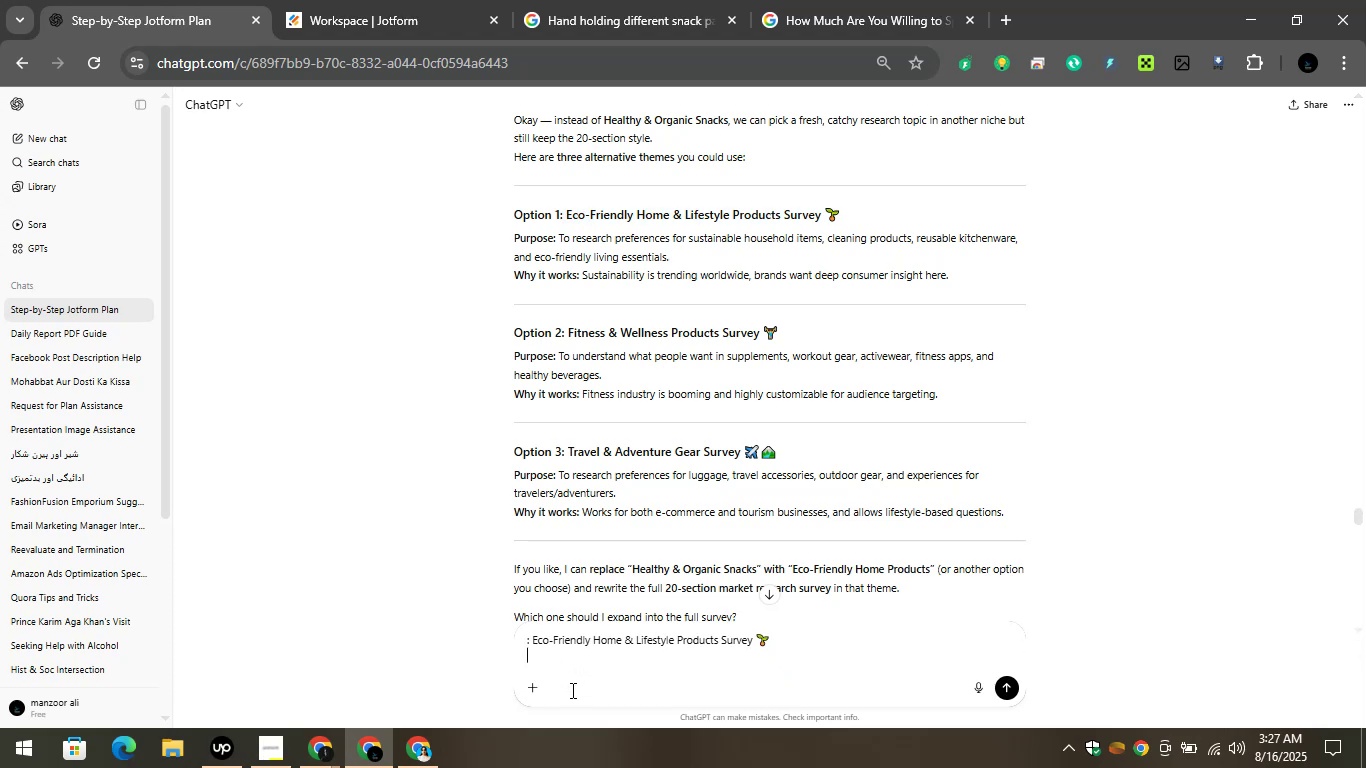 
type(20 s)
 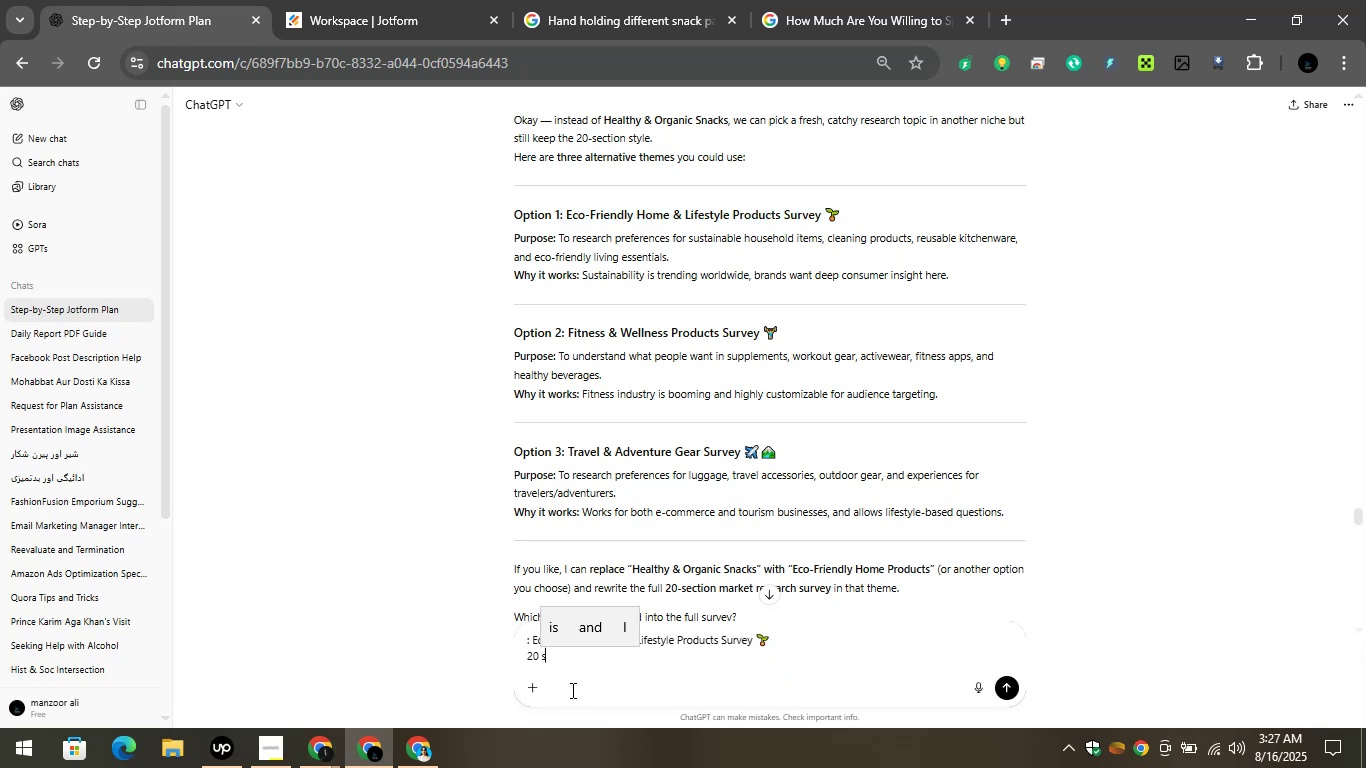 
key(Enter)
 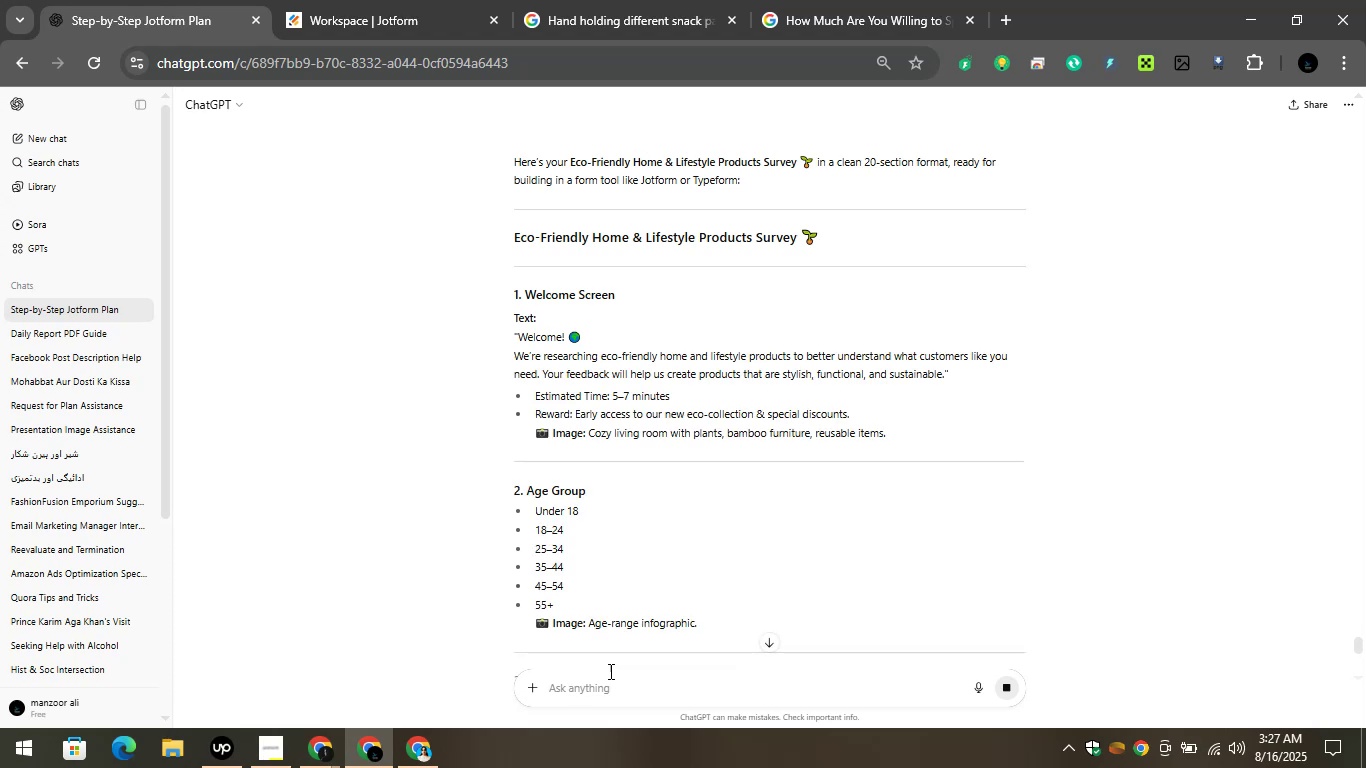 
wait(5.46)
 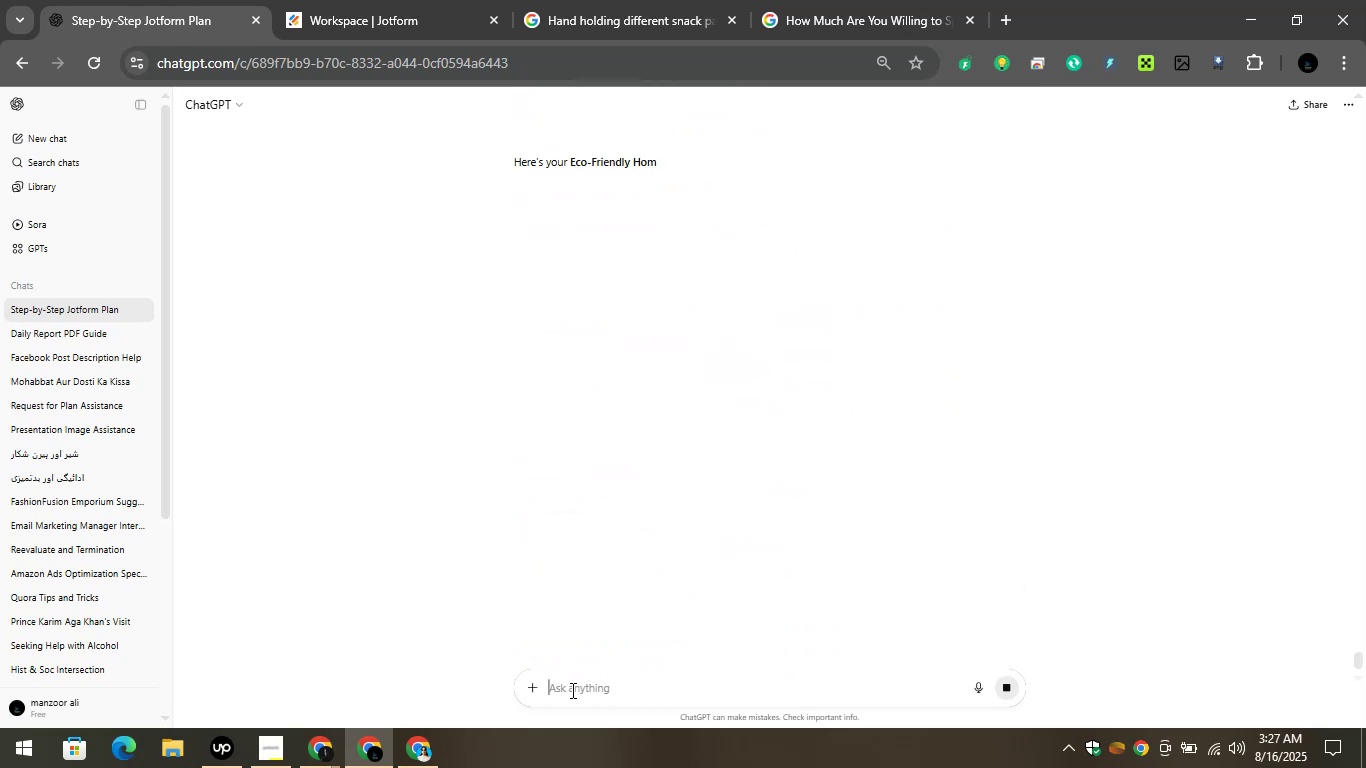 
scroll: coordinate [546, 370], scroll_direction: down, amount: 1.0
 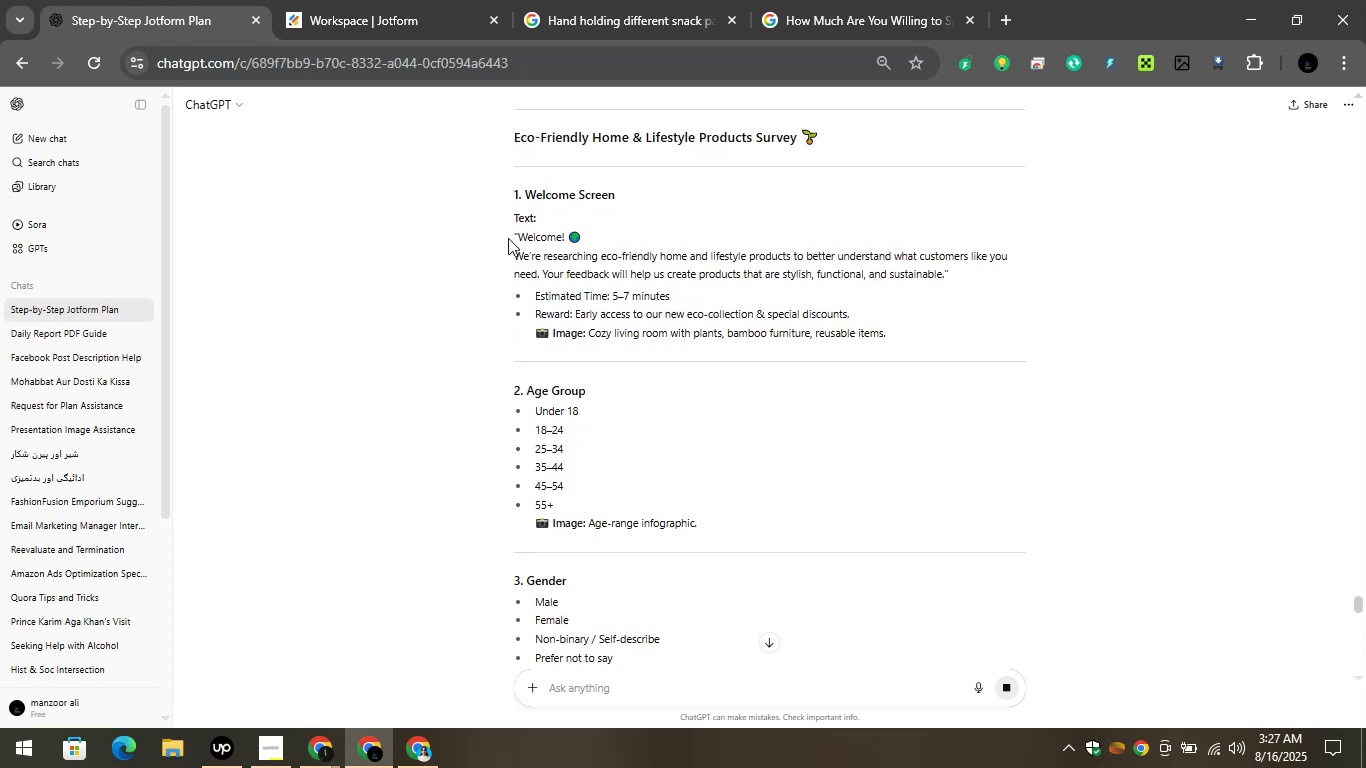 
left_click_drag(start_coordinate=[519, 240], to_coordinate=[582, 243])
 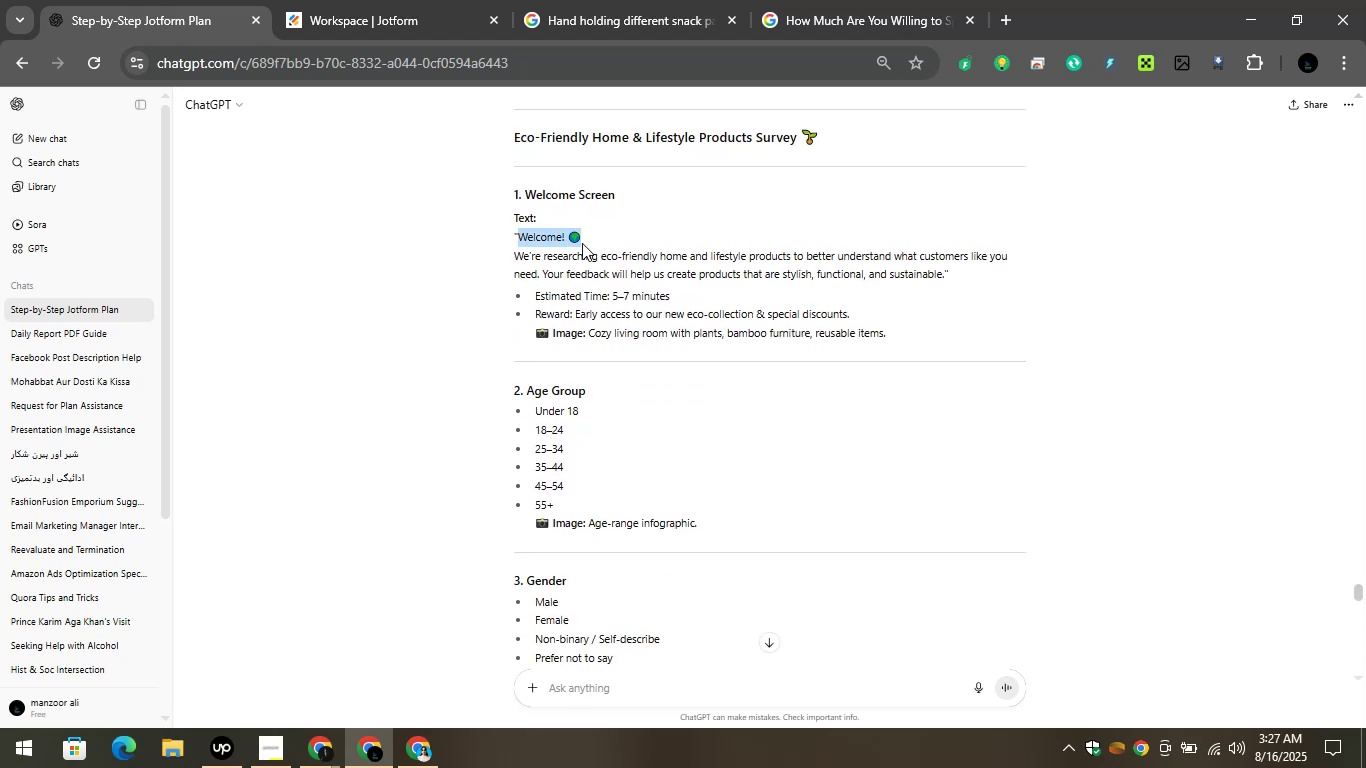 
key(Control+C)
 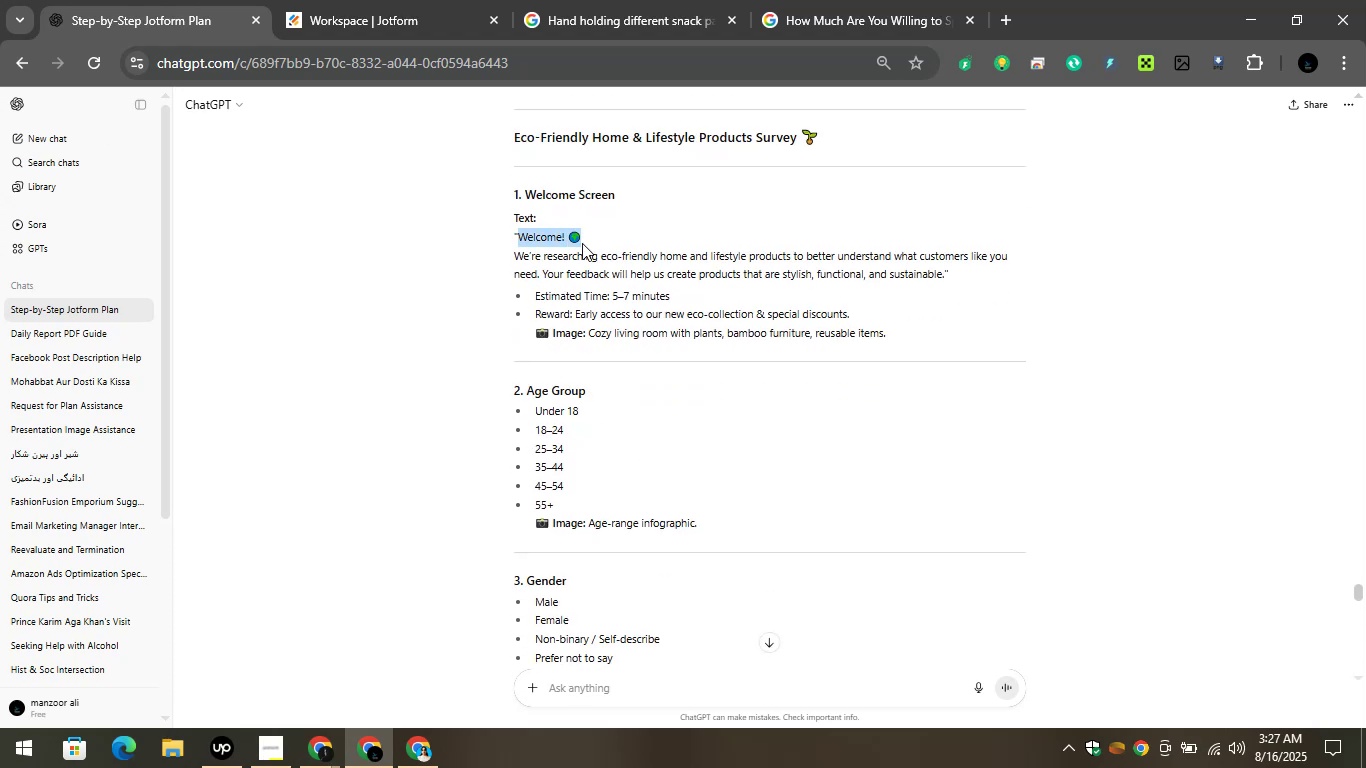 
key(Control+C)
 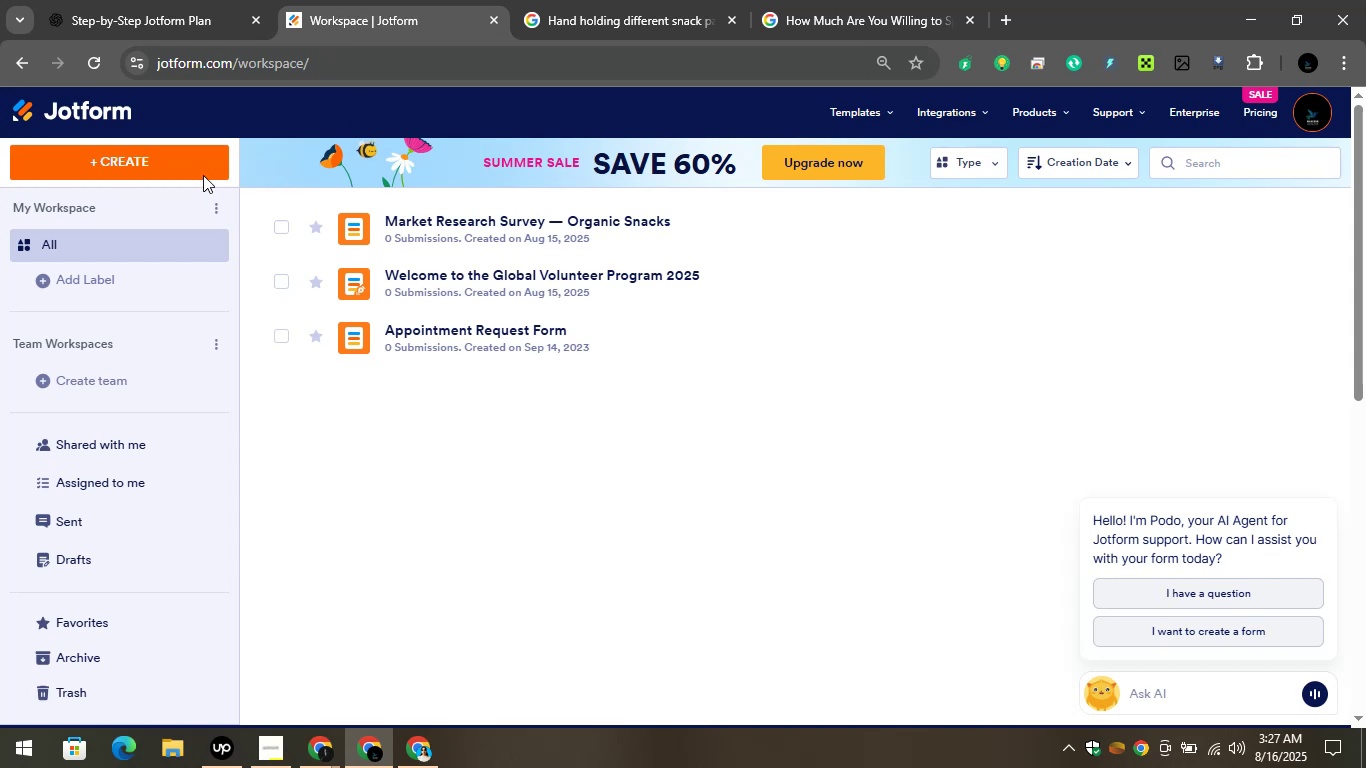 
left_click([167, 160])
 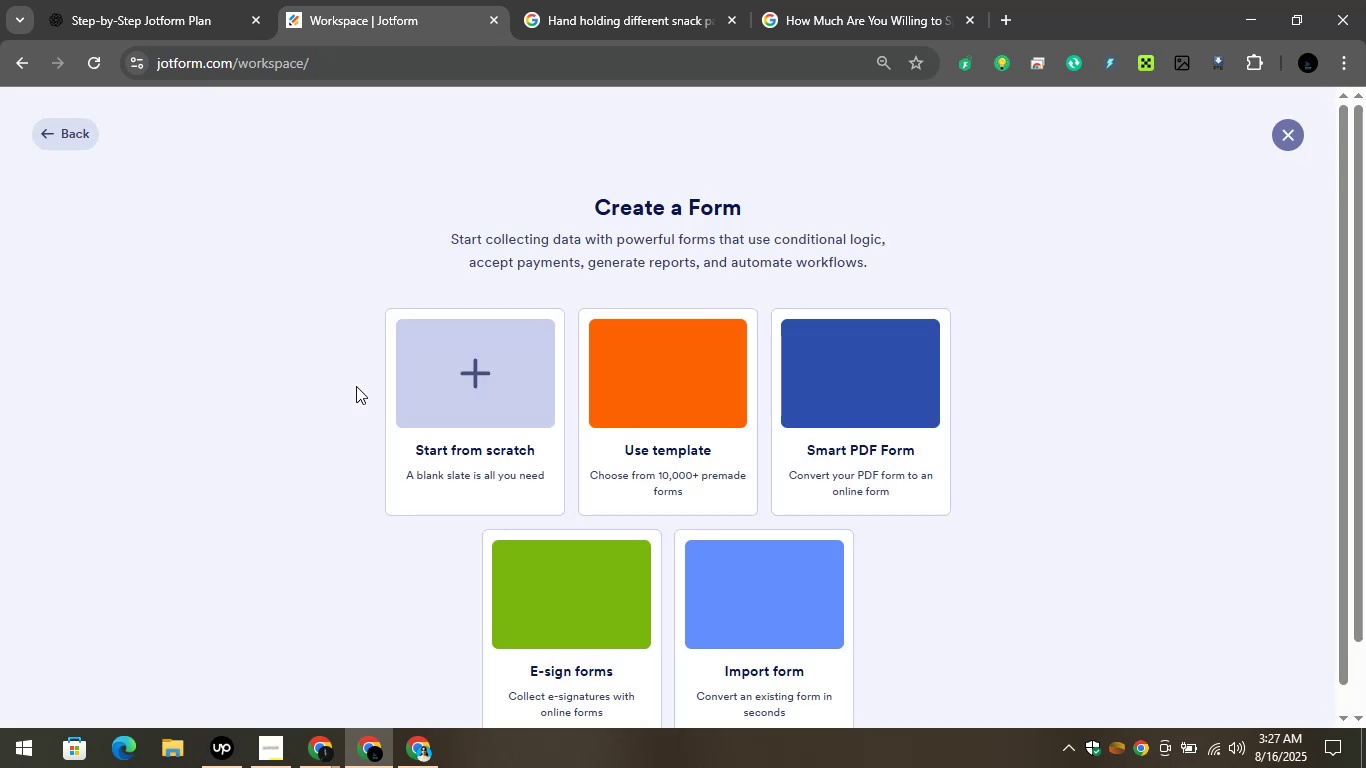 
left_click([470, 417])
 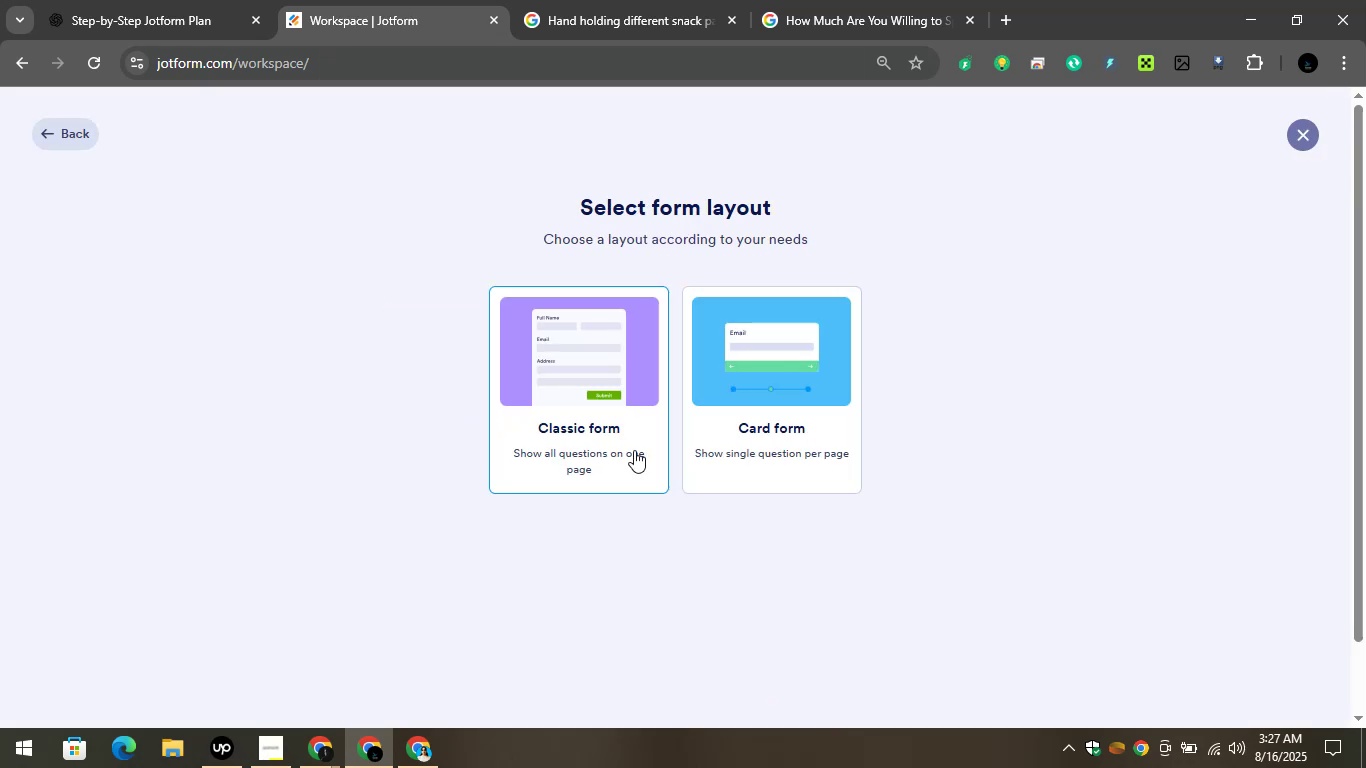 
left_click([618, 435])
 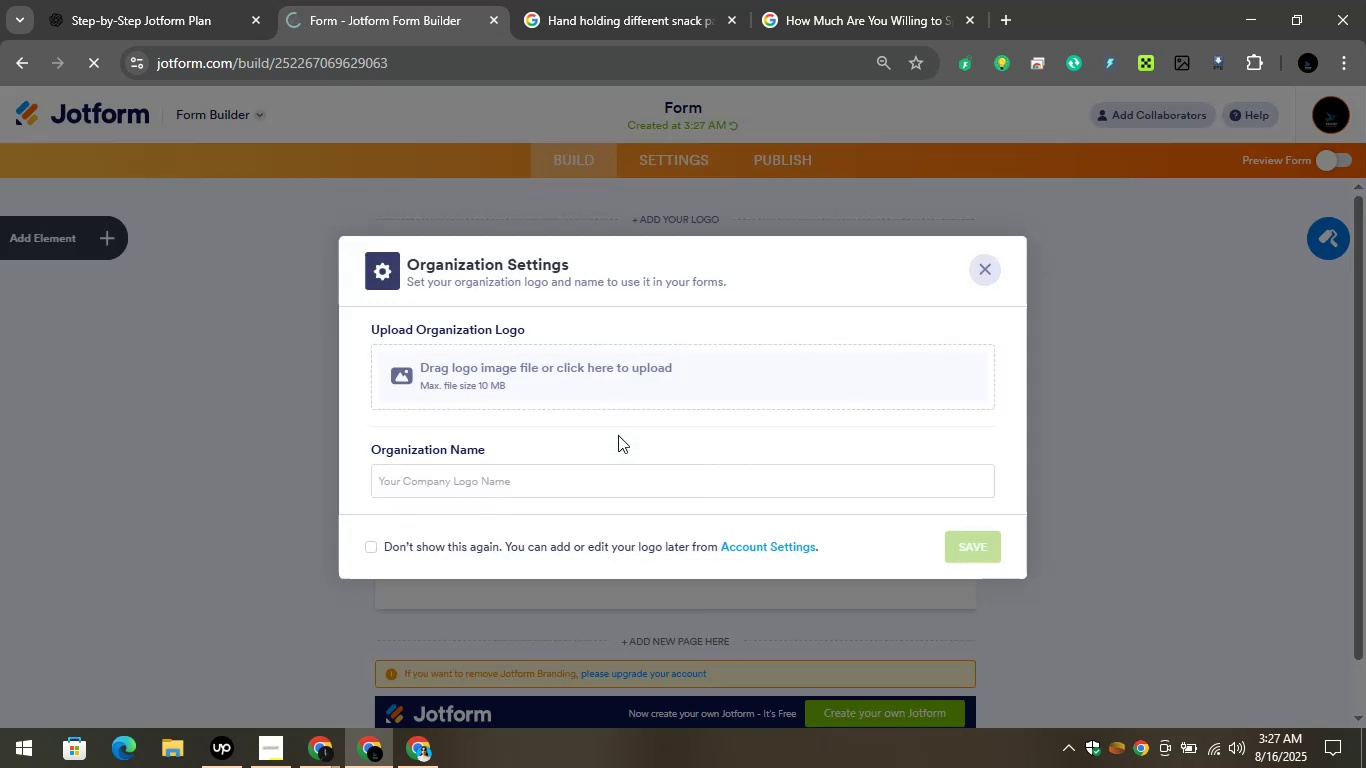 
wait(11.06)
 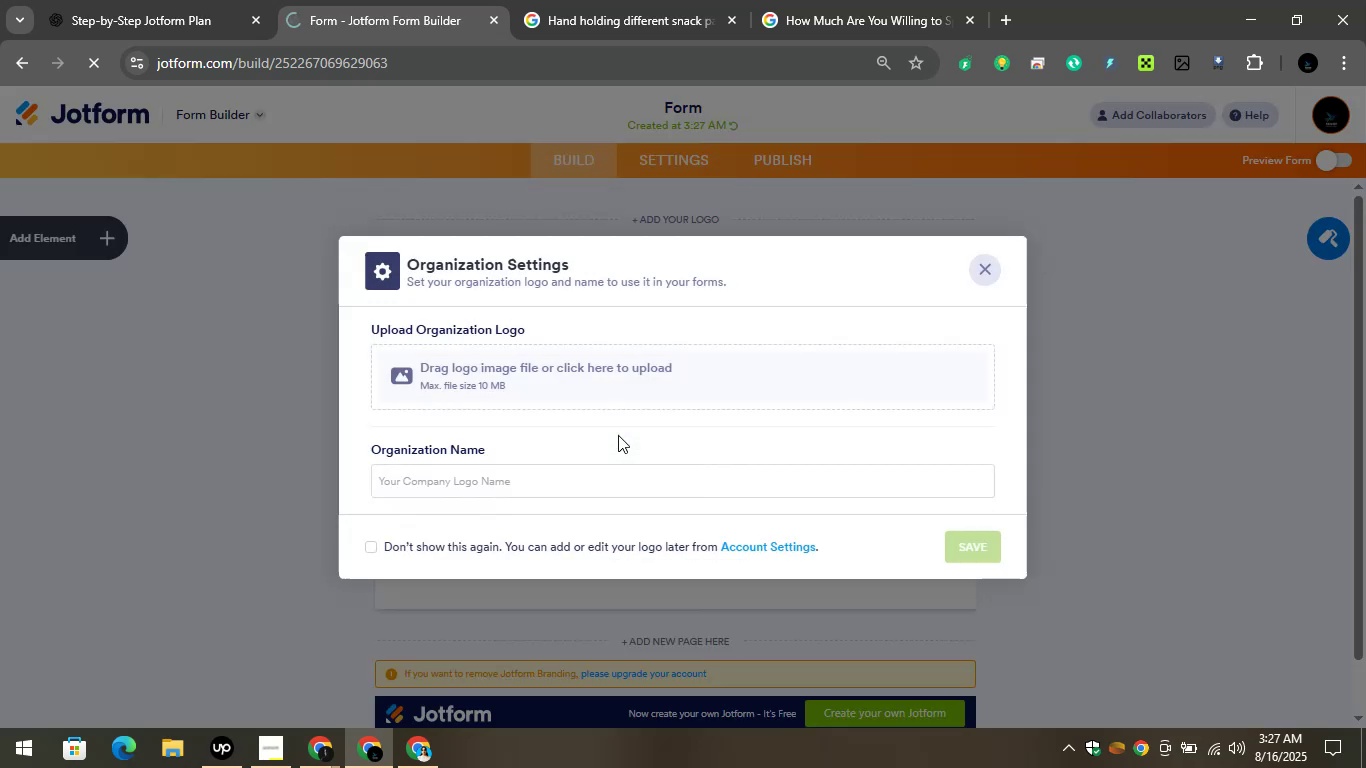 
left_click([978, 266])
 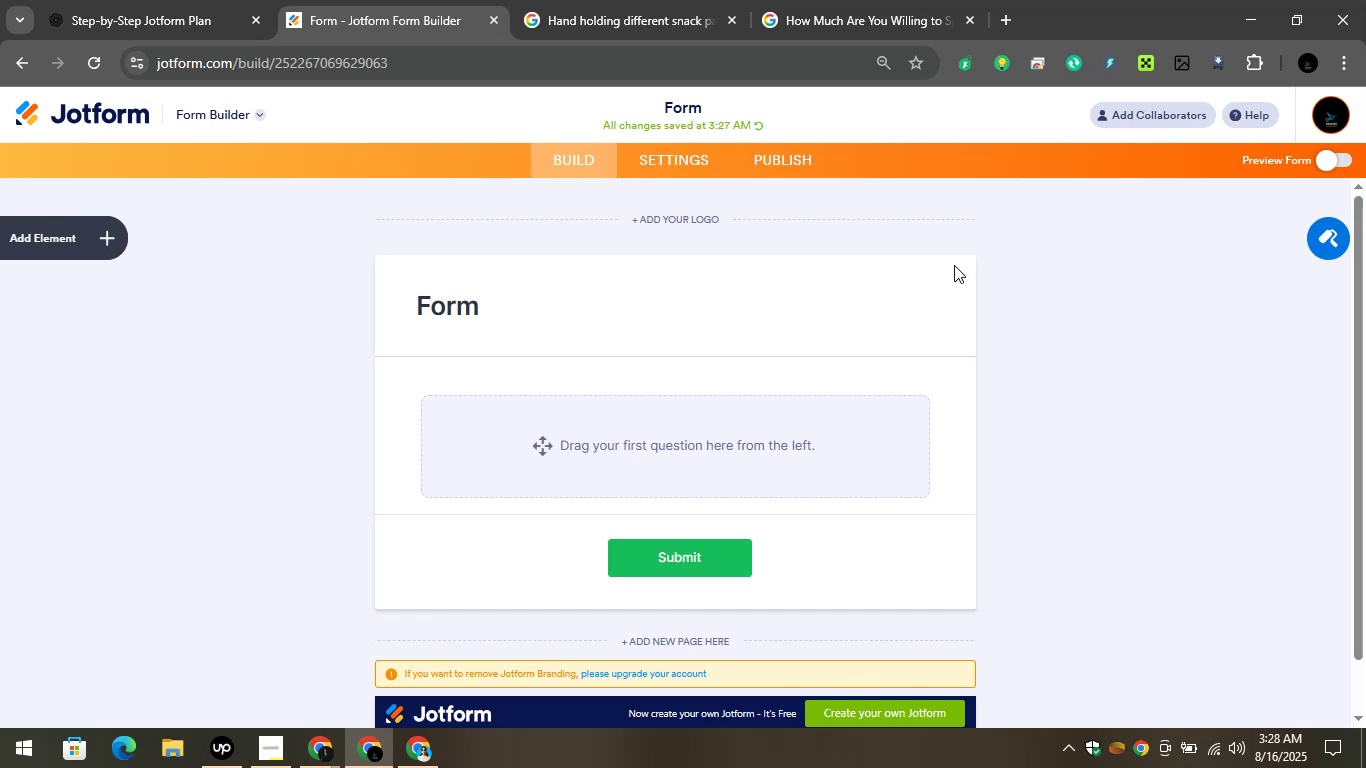 
wait(31.89)
 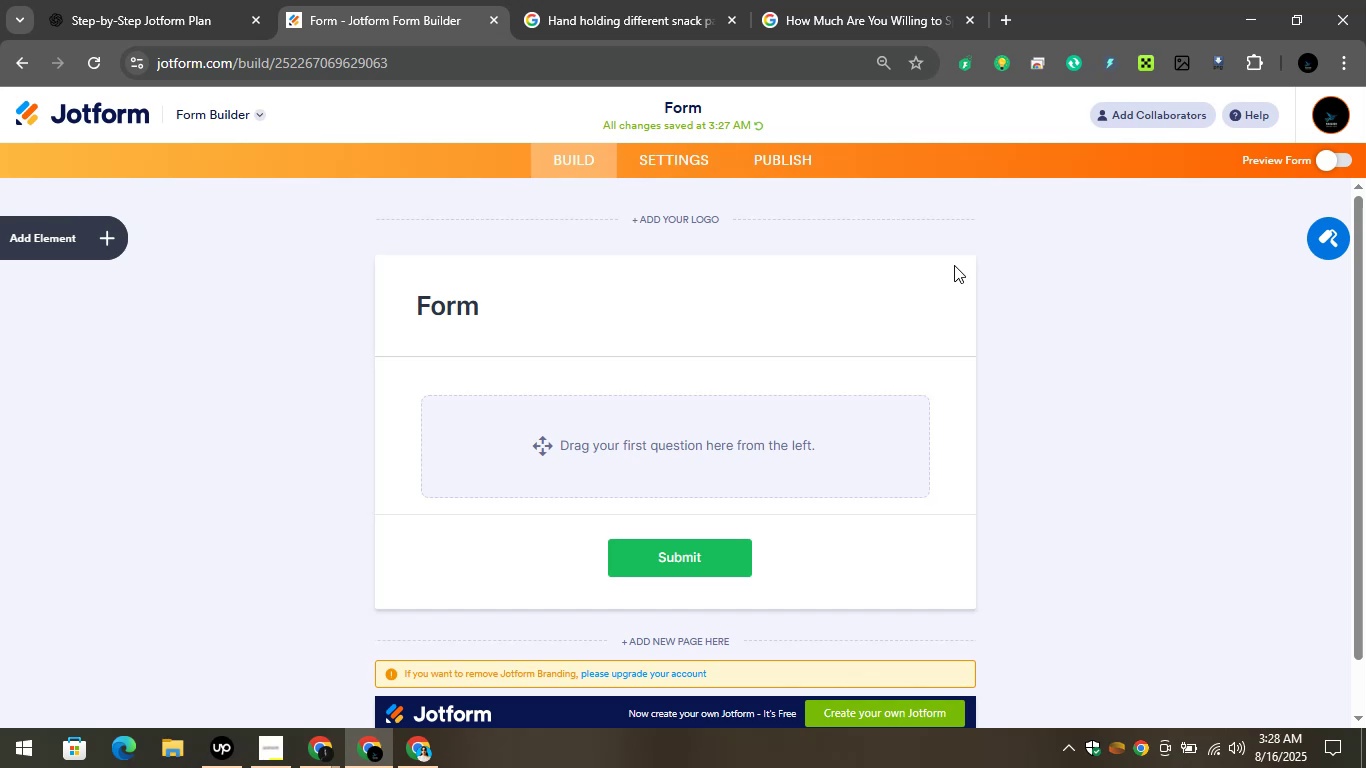 
left_click([465, 300])
 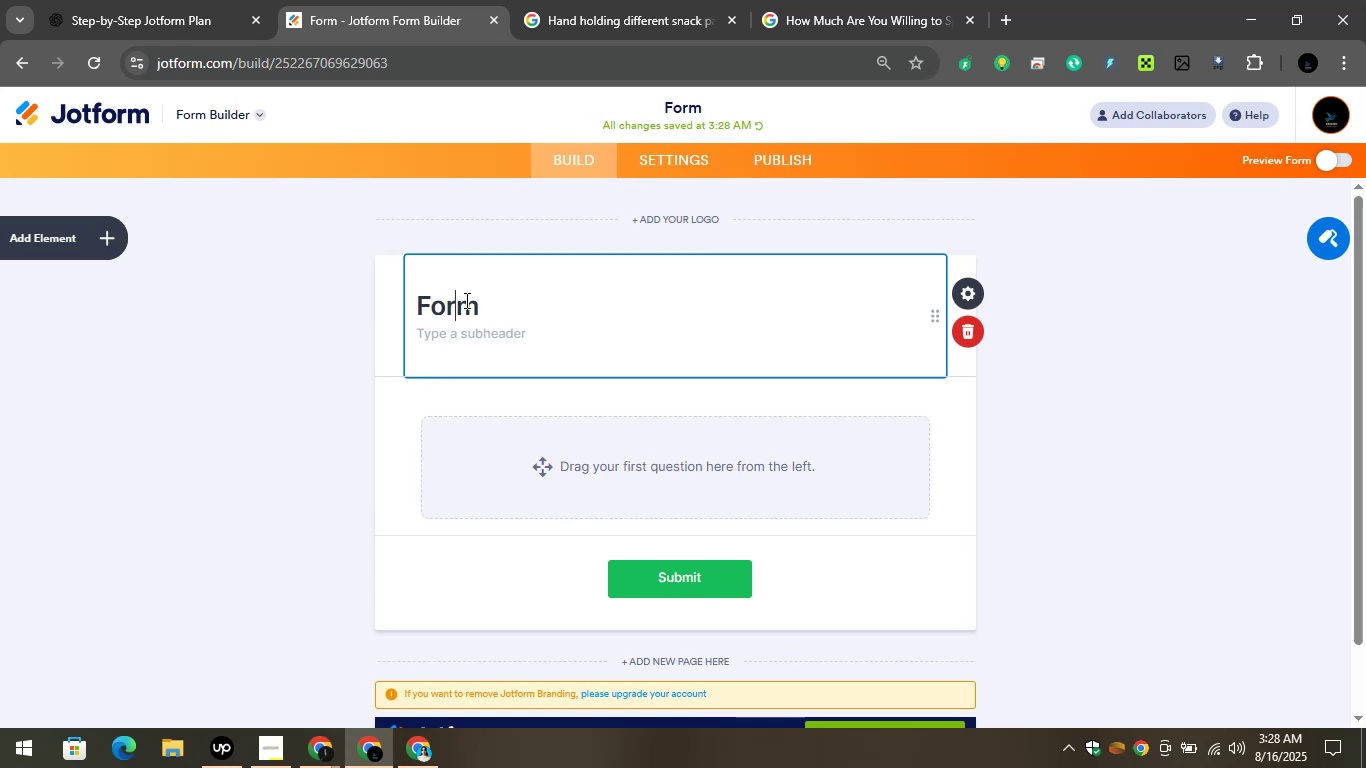 
key(Control+A)
 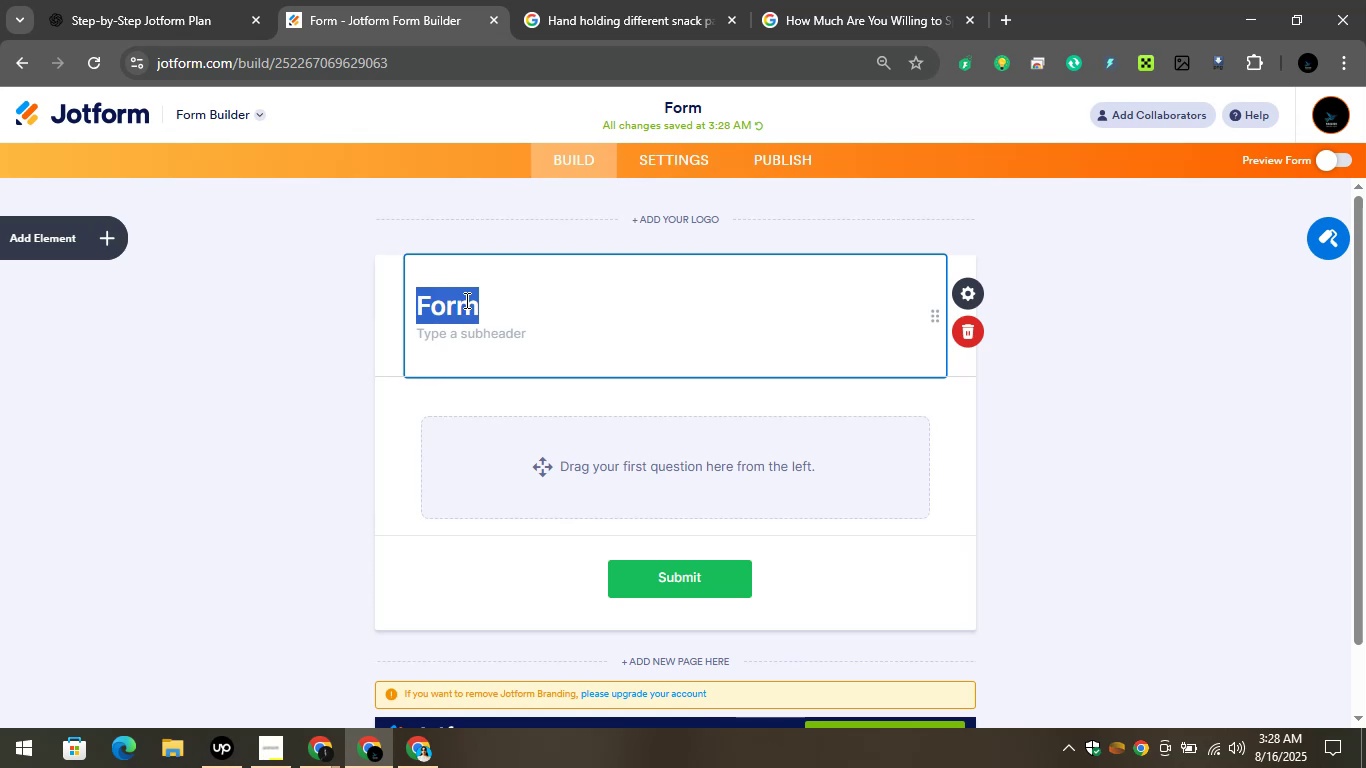 
key(Control+V)
 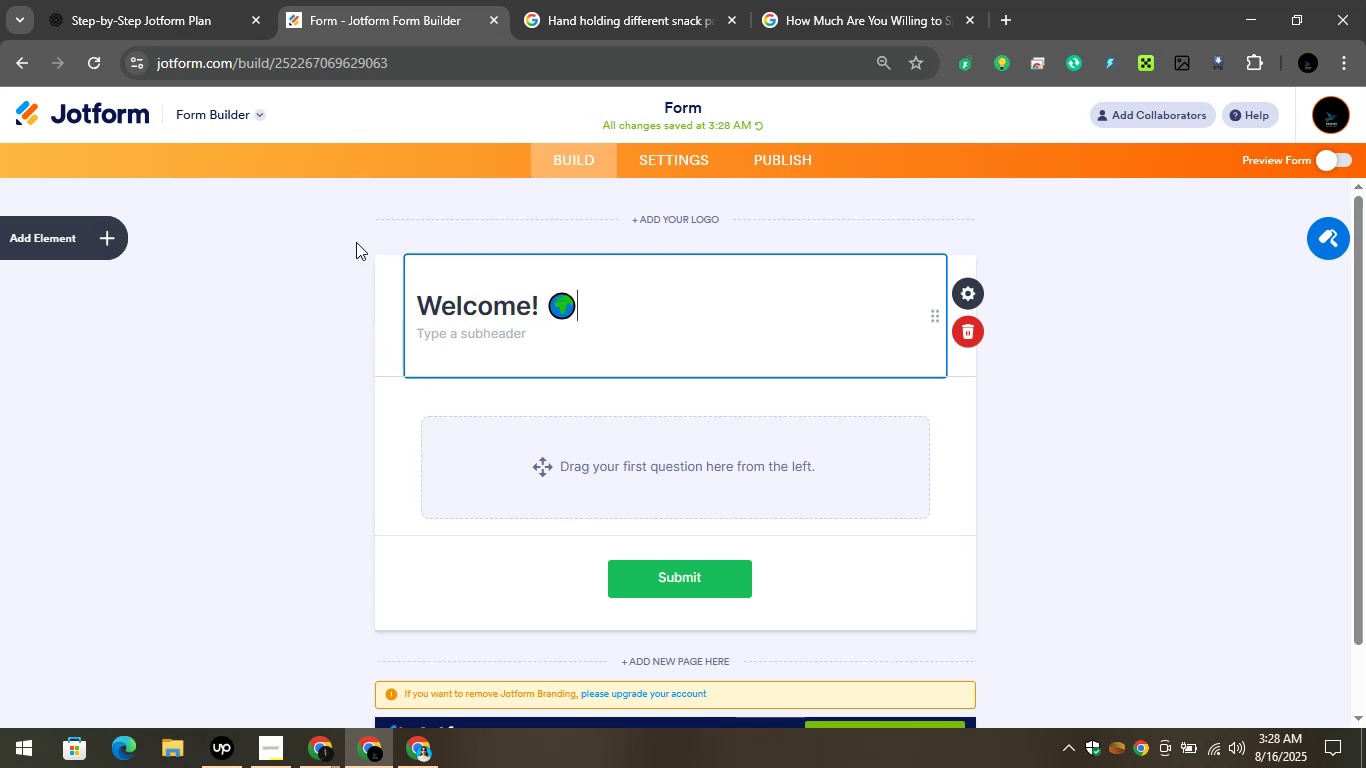 
left_click([204, 0])
 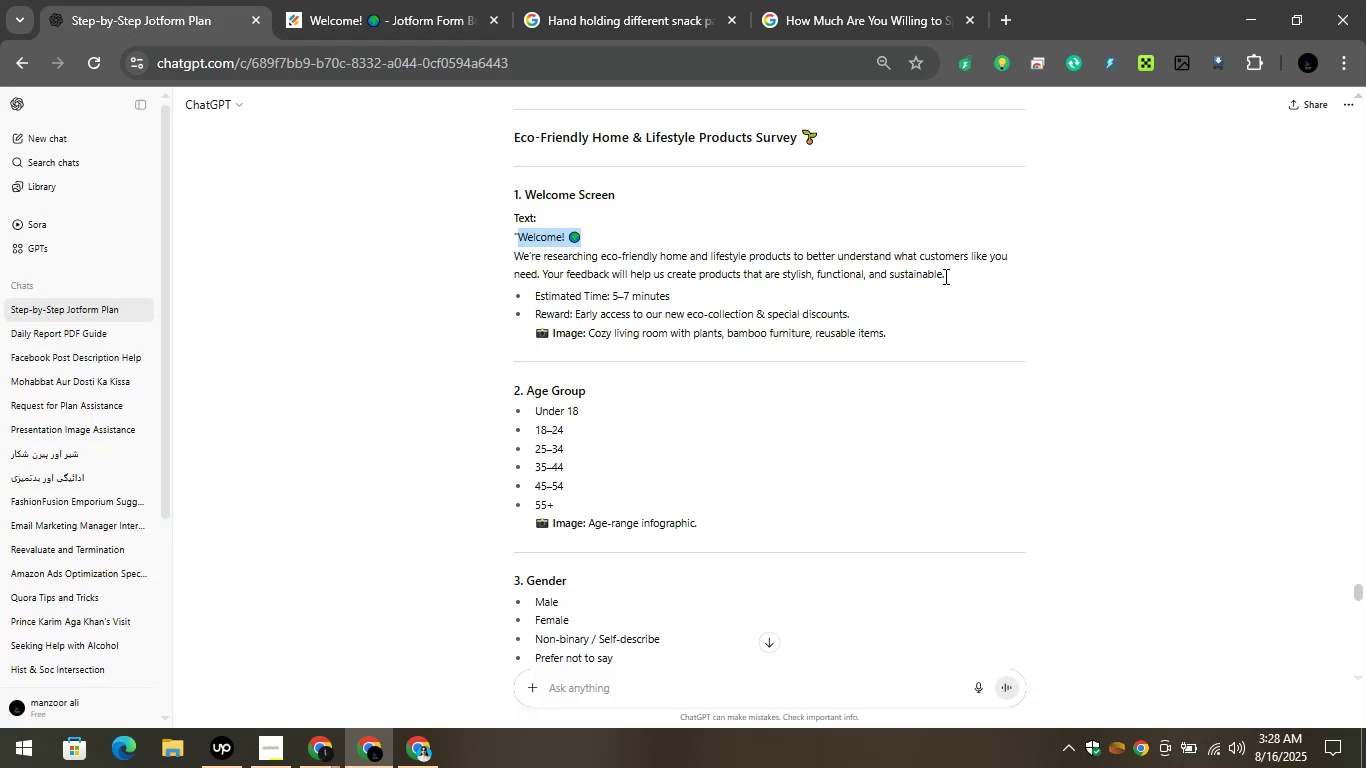 
left_click_drag(start_coordinate=[943, 276], to_coordinate=[511, 252])
 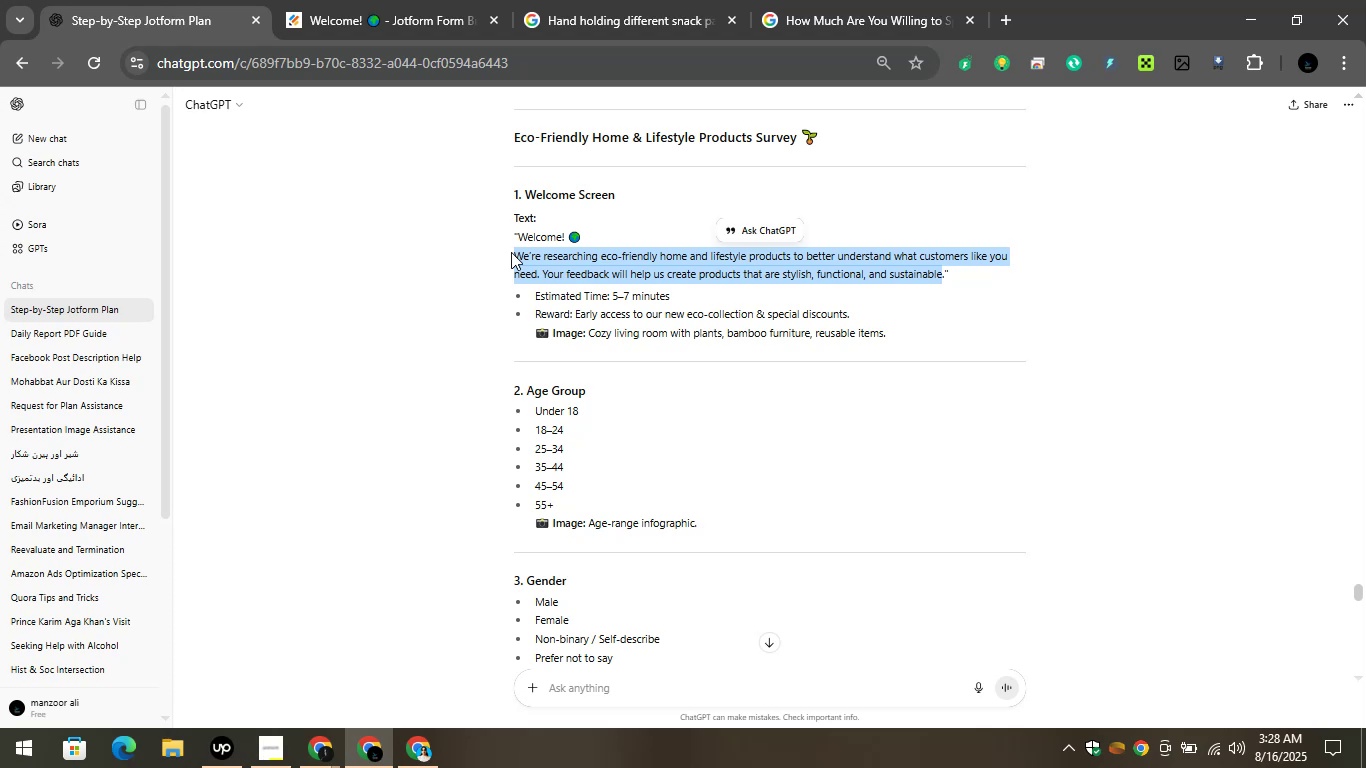 
key(Control+C)
 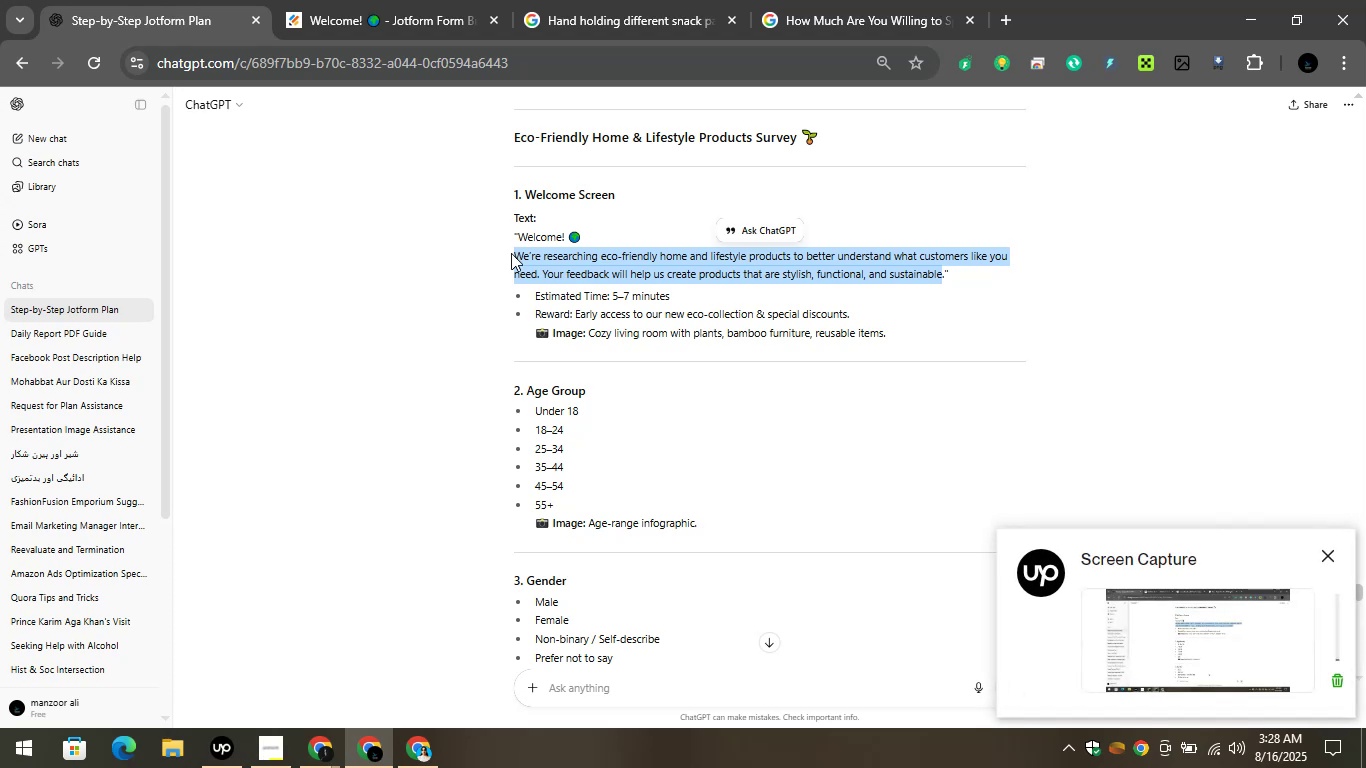 
key(Control+C)
 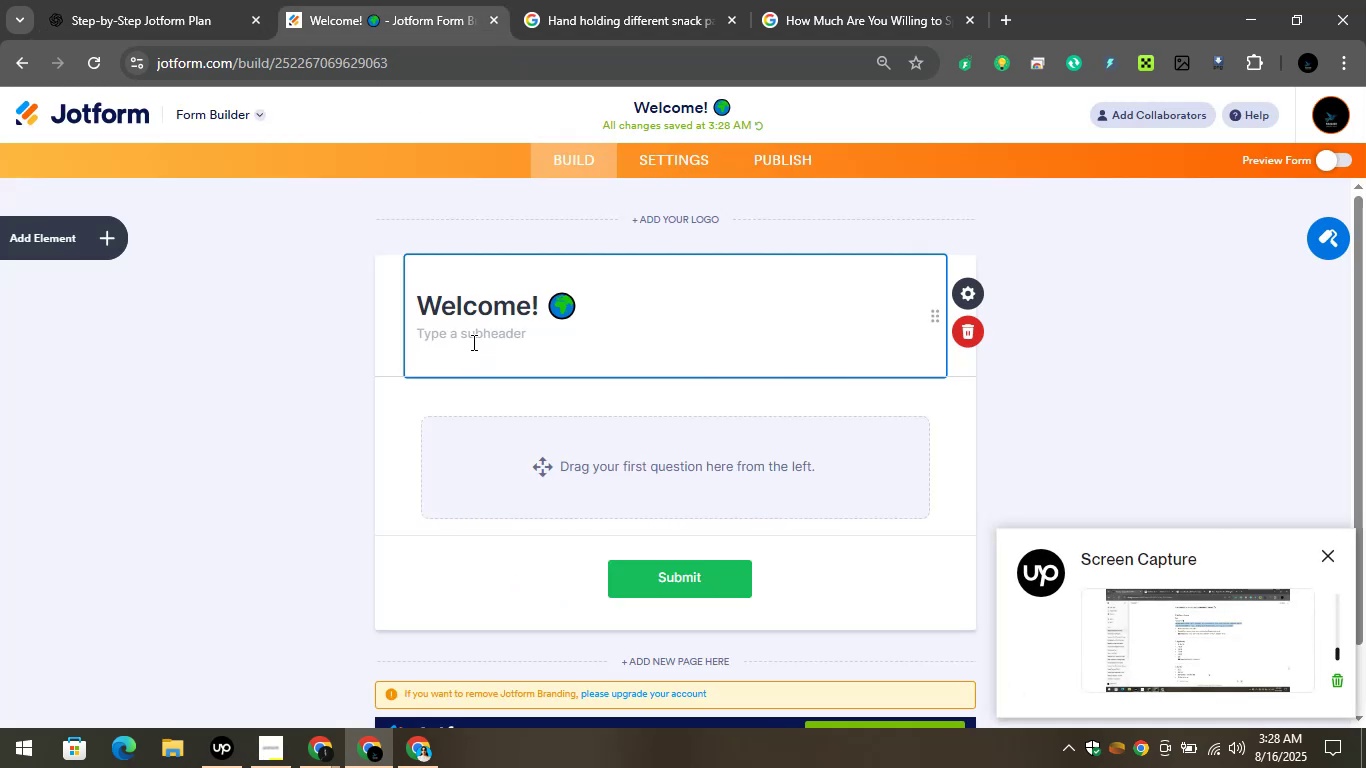 
key(Control+V)
 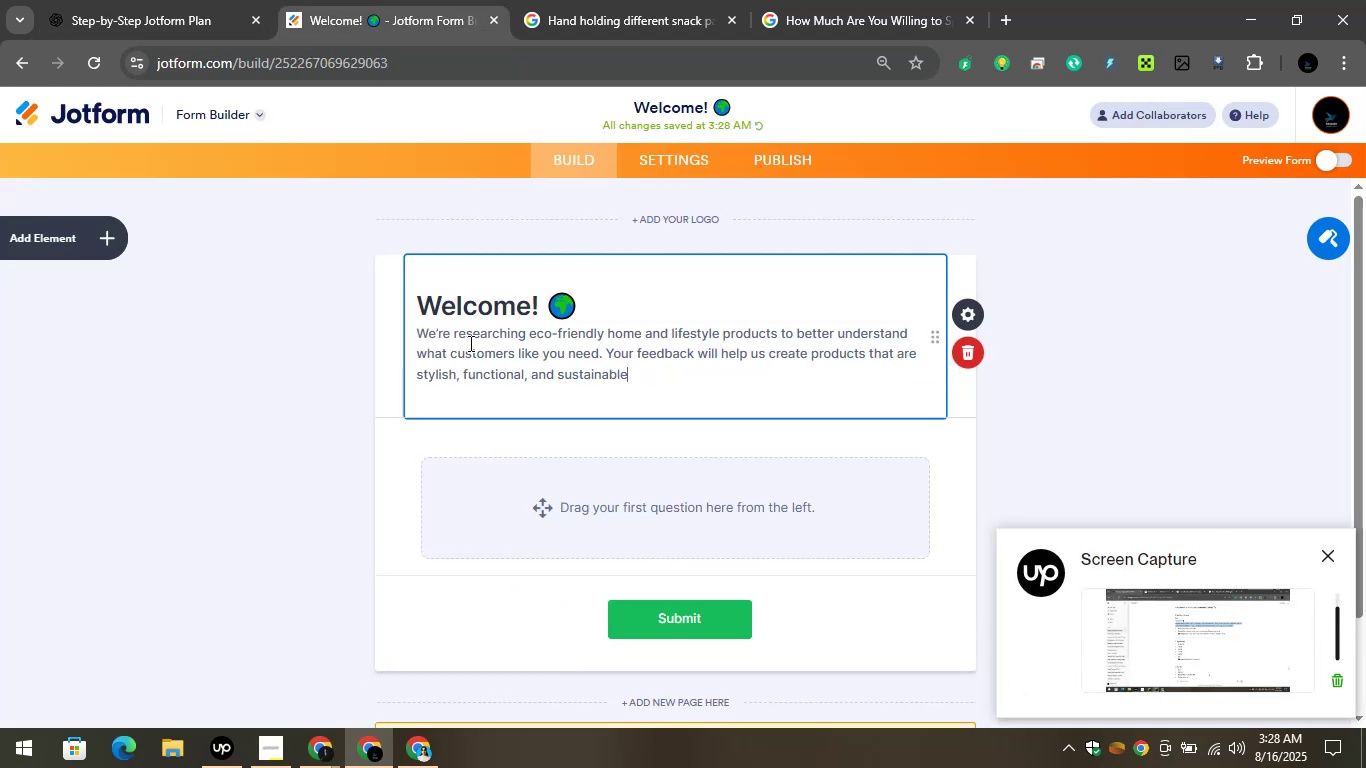 
wait(8.43)
 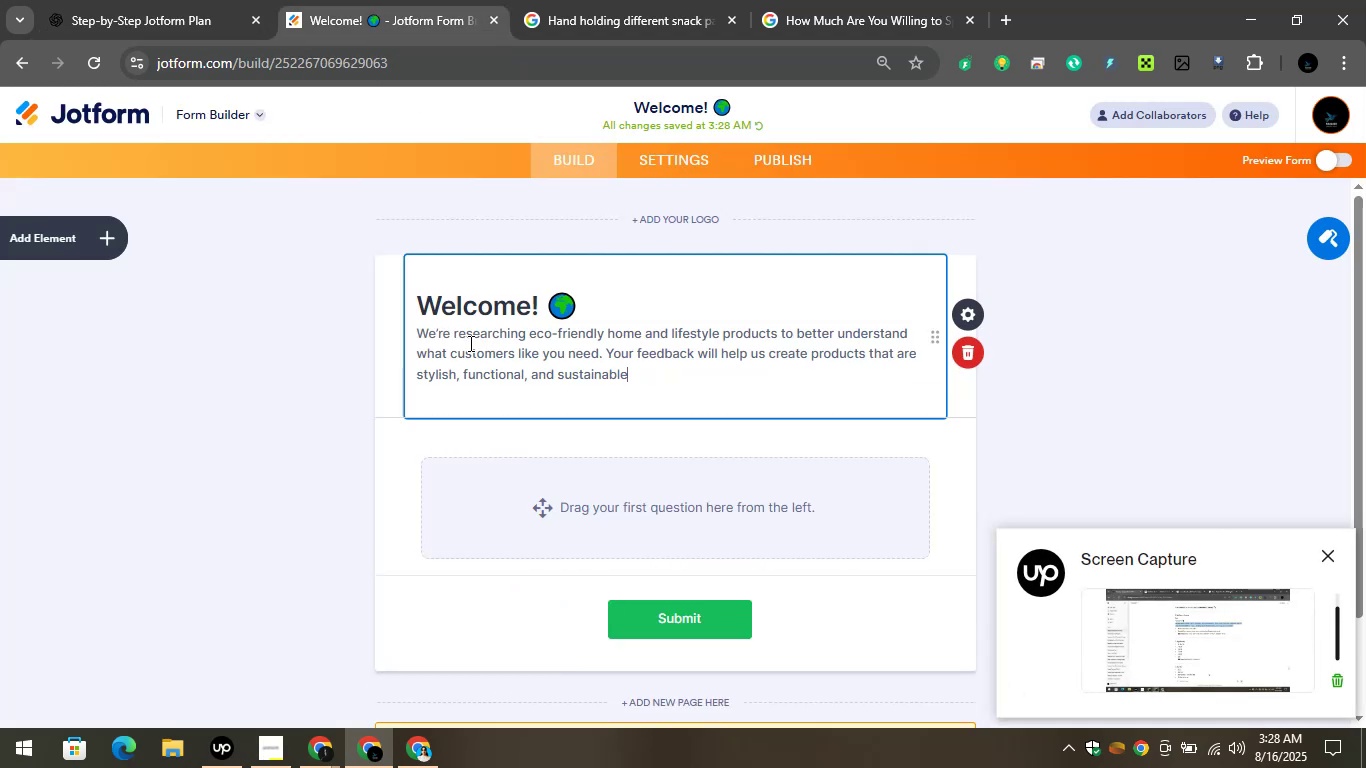 
left_click_drag(start_coordinate=[305, 373], to_coordinate=[312, 360])
 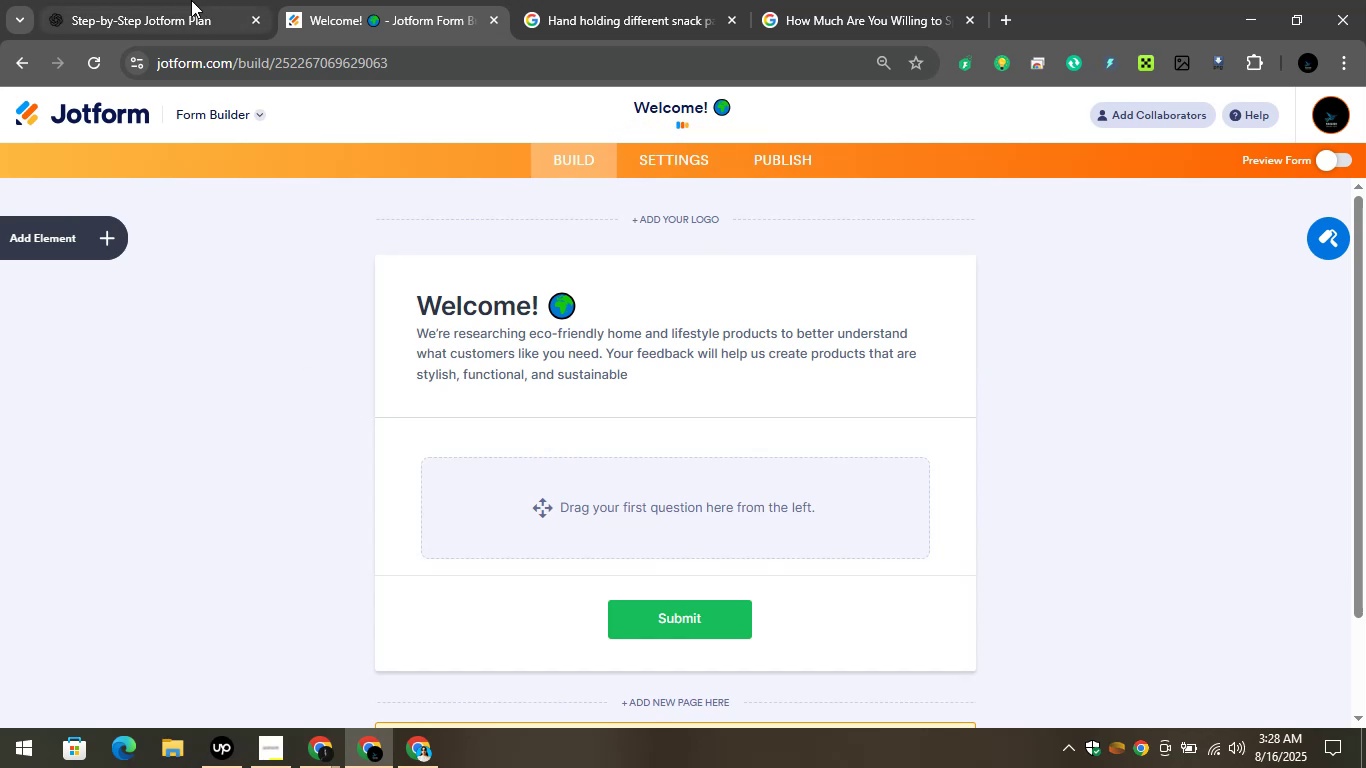 
left_click([190, 0])
 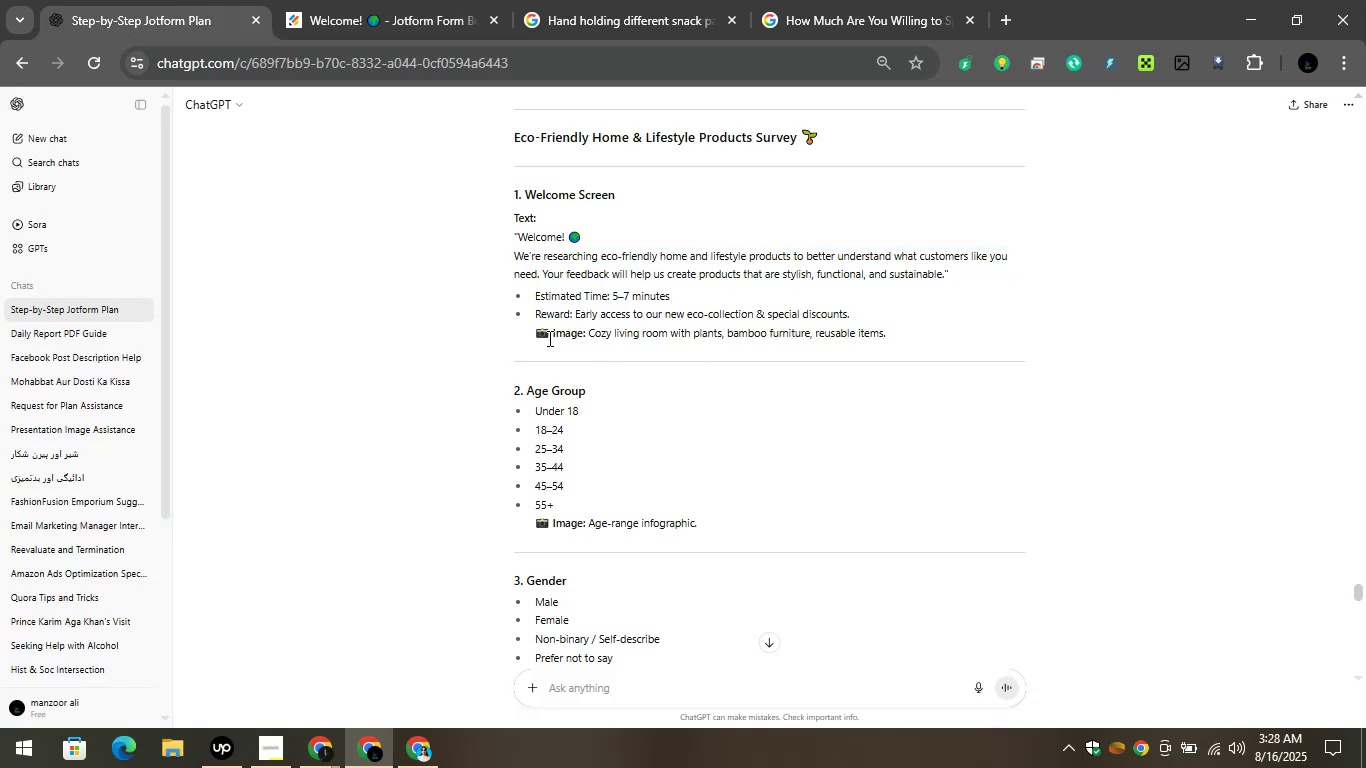 
wait(6.59)
 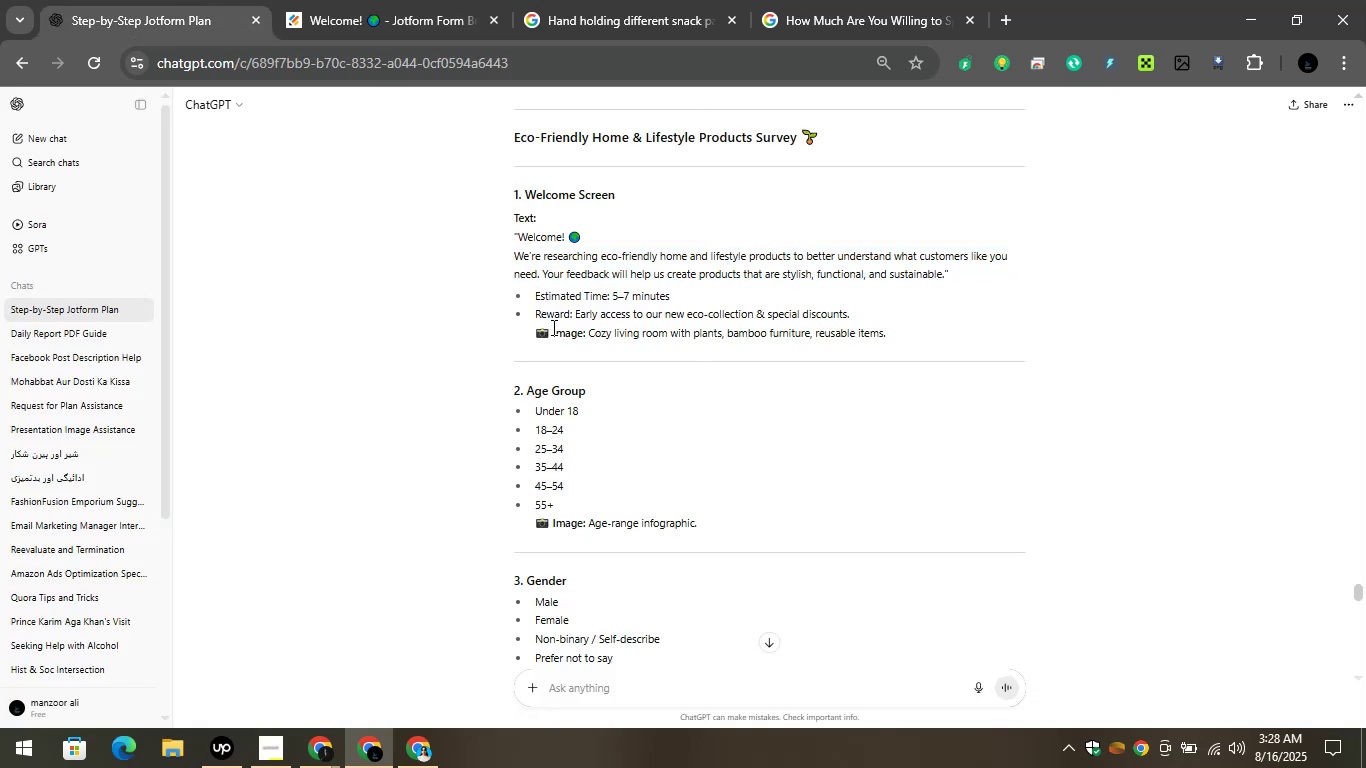 
scroll: coordinate [548, 338], scroll_direction: down, amount: 1.0
 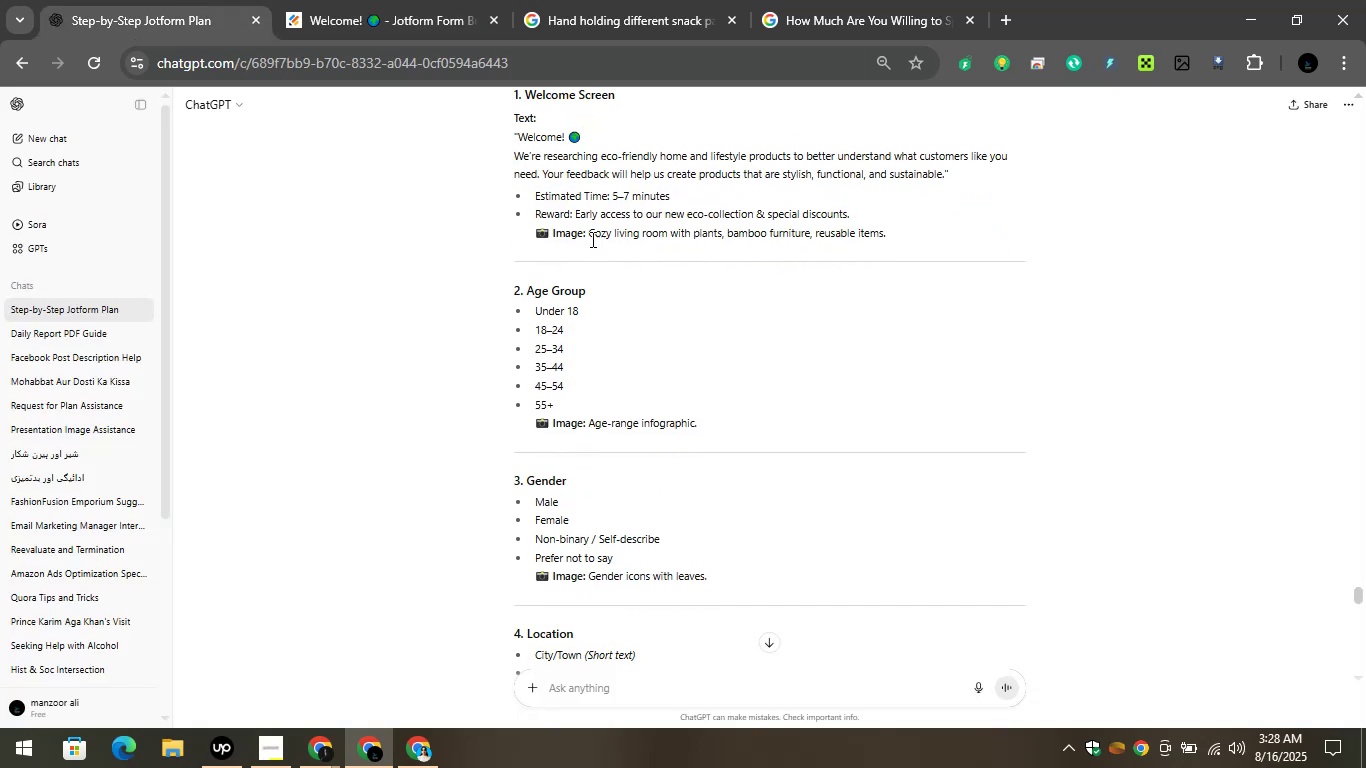 
left_click_drag(start_coordinate=[589, 239], to_coordinate=[887, 245])
 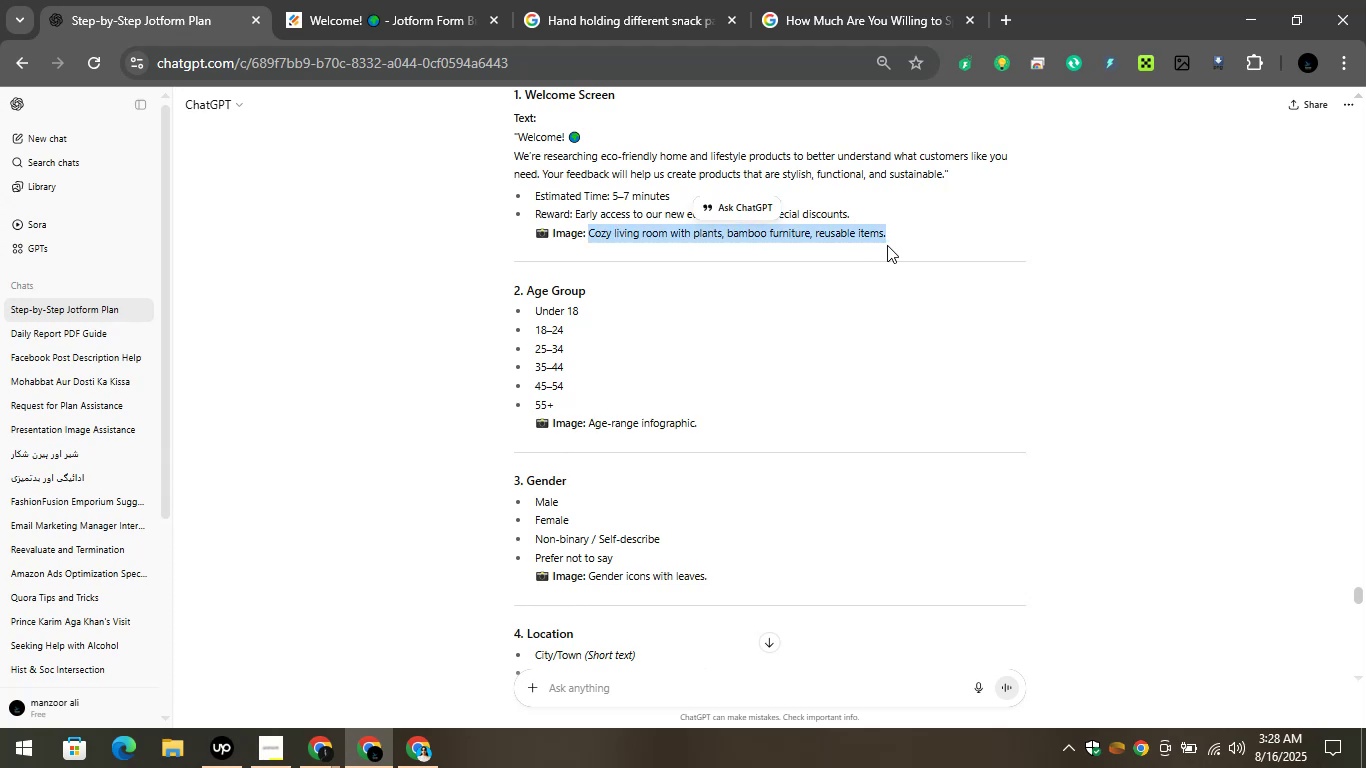 
key(Control+C)
 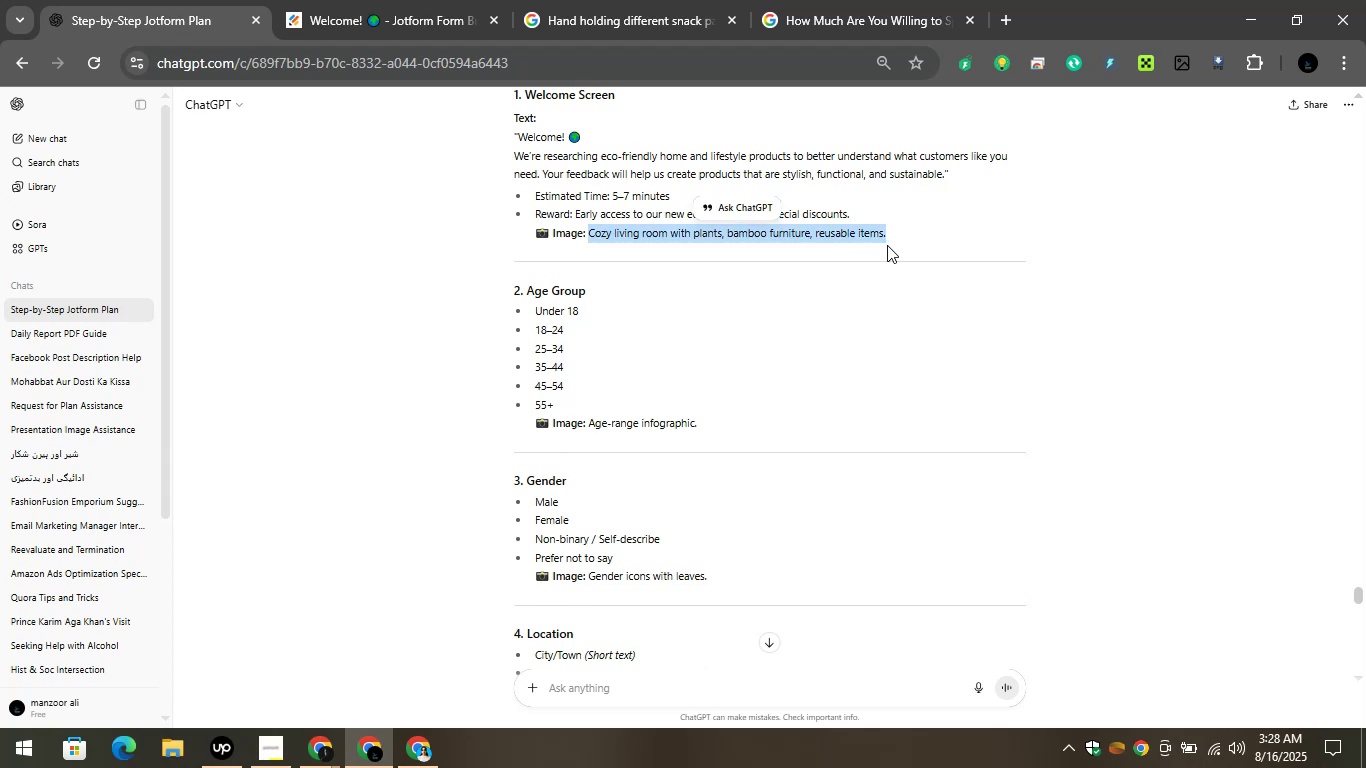 
key(Control+C)
 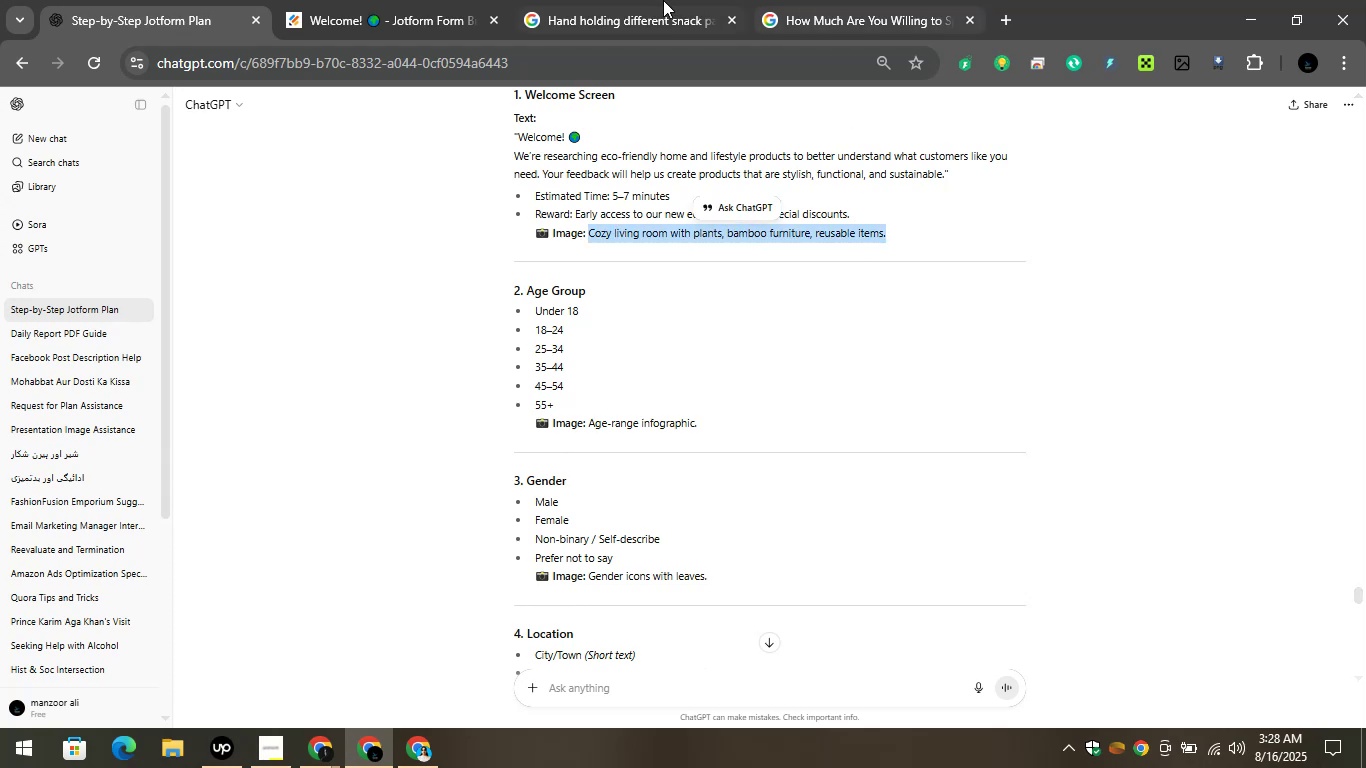 
left_click([652, 0])
 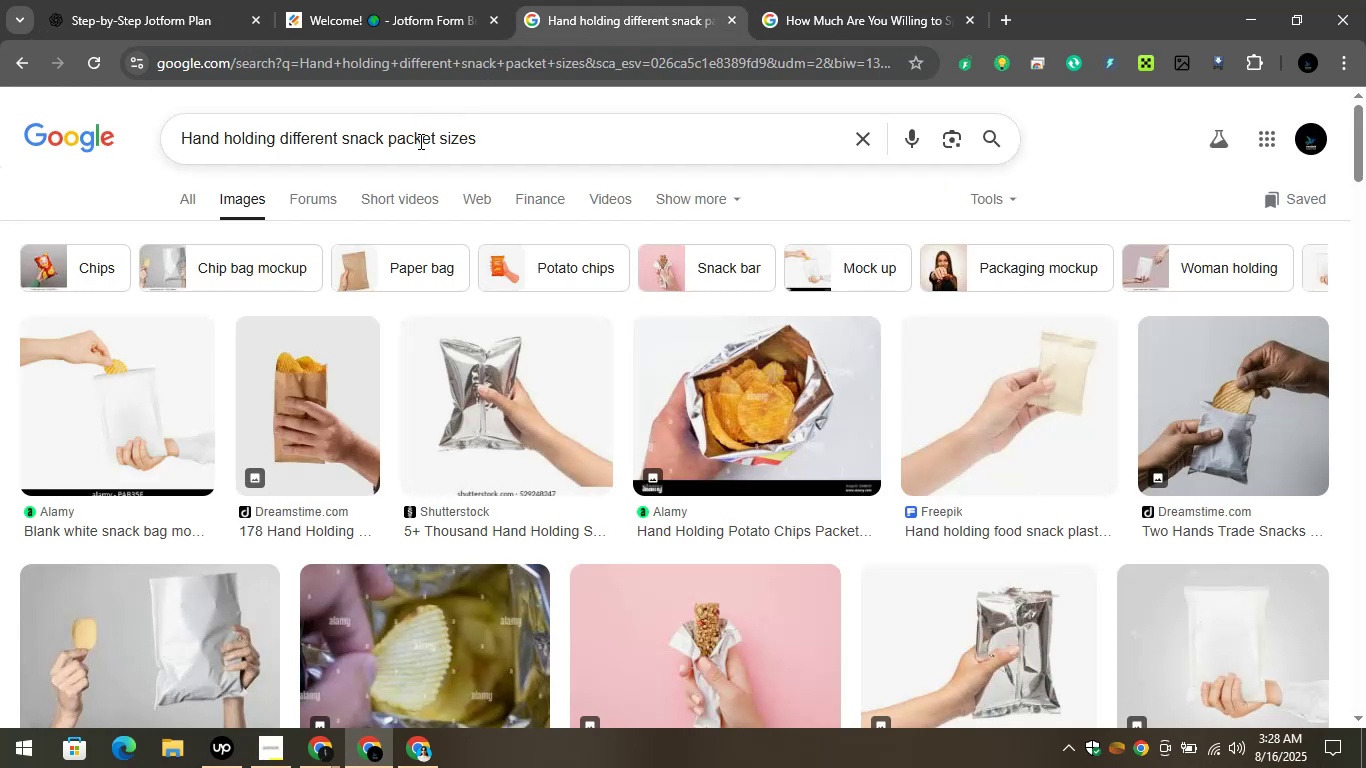 
left_click([421, 146])
 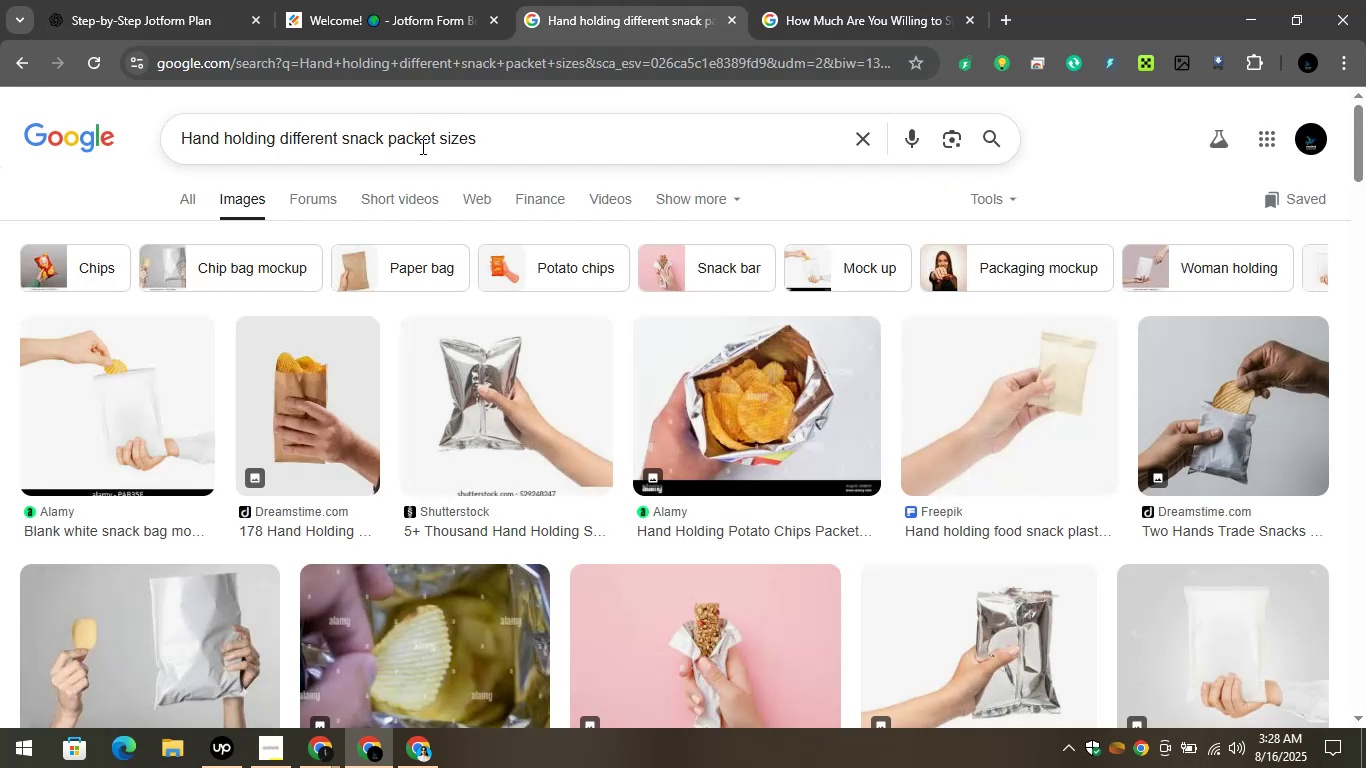 
hold_key(key=ControlLeft, duration=0.39)
 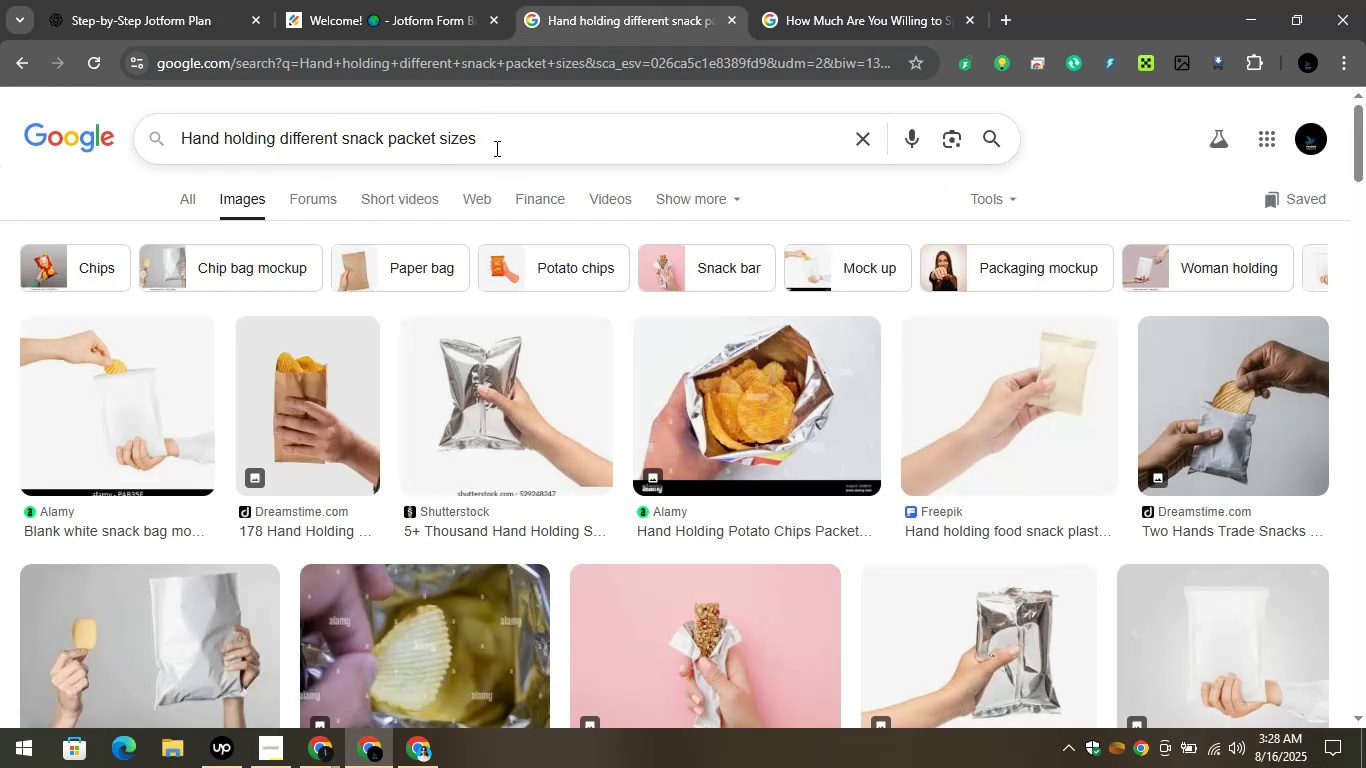 
left_click([495, 148])
 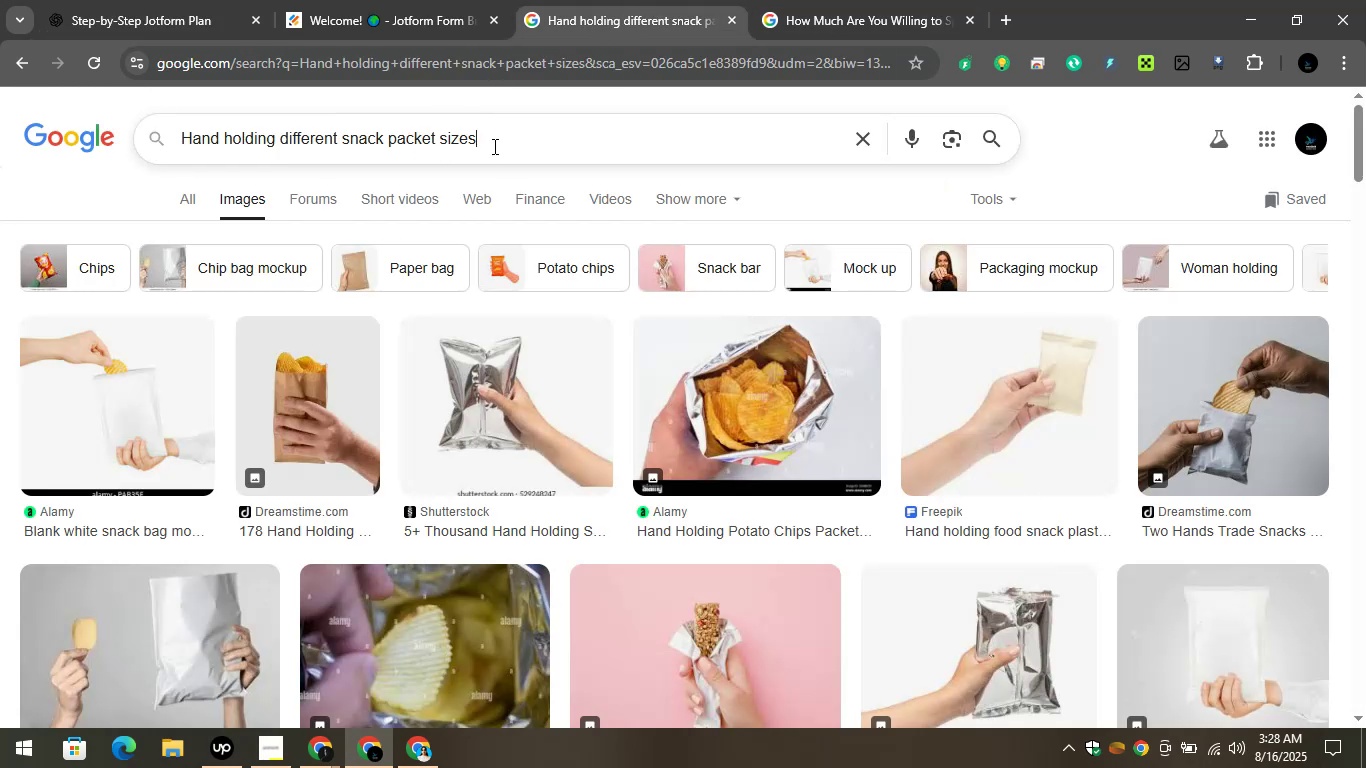 
key(Control+A)
 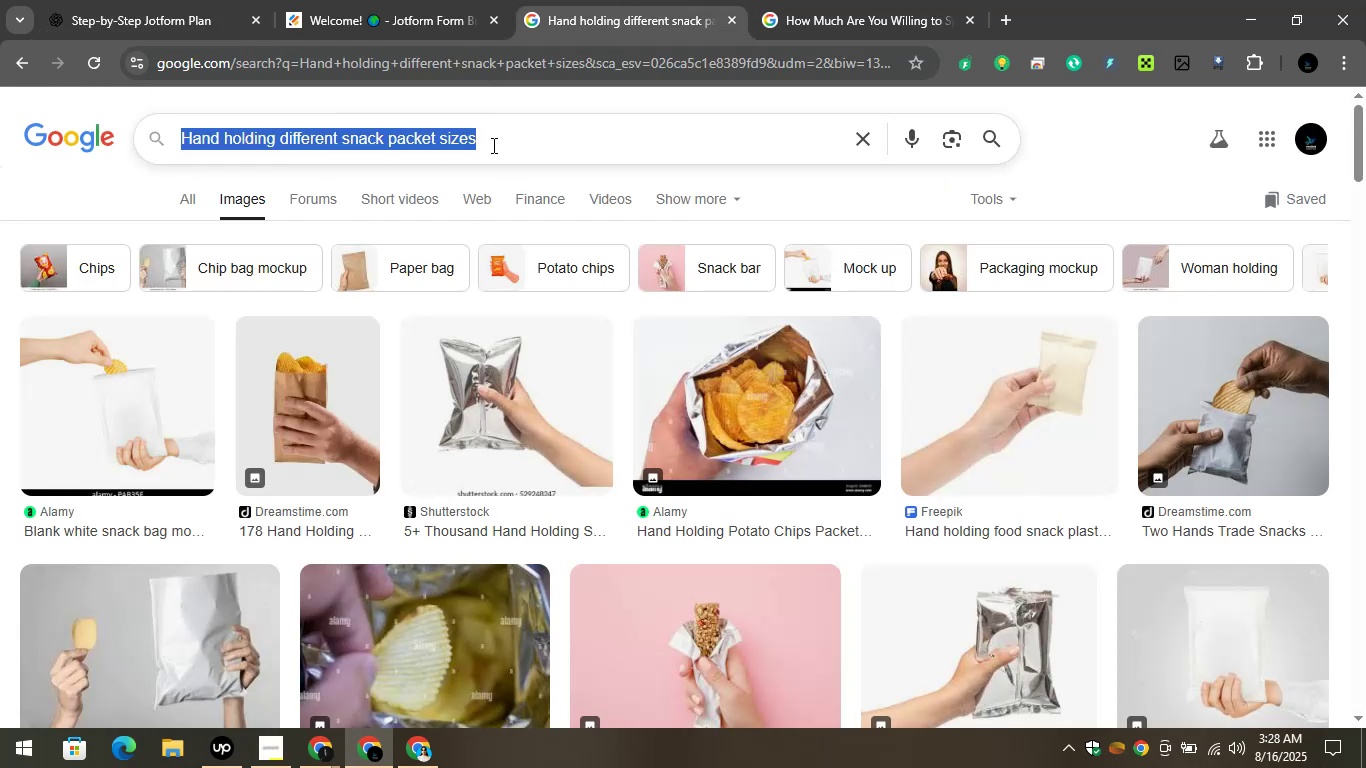 
key(Control+V)
 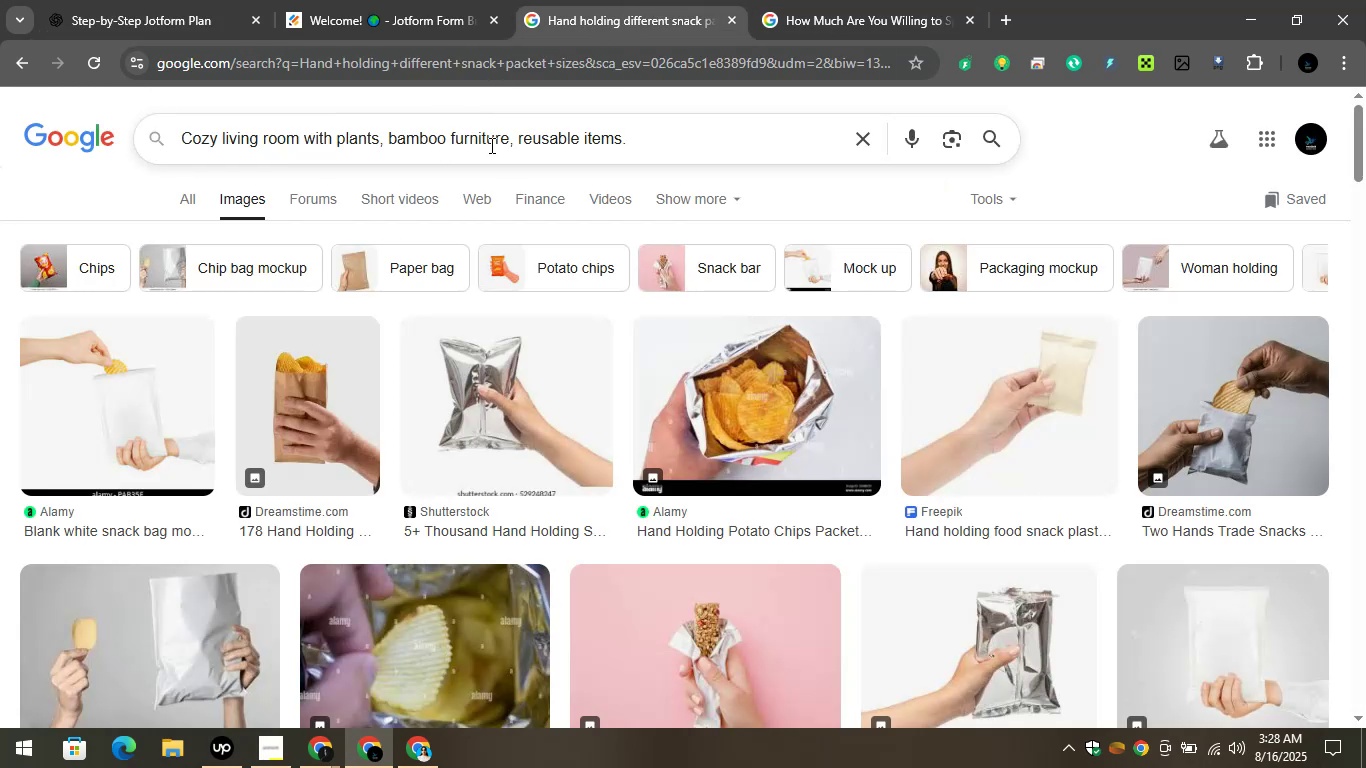 
key(Enter)
 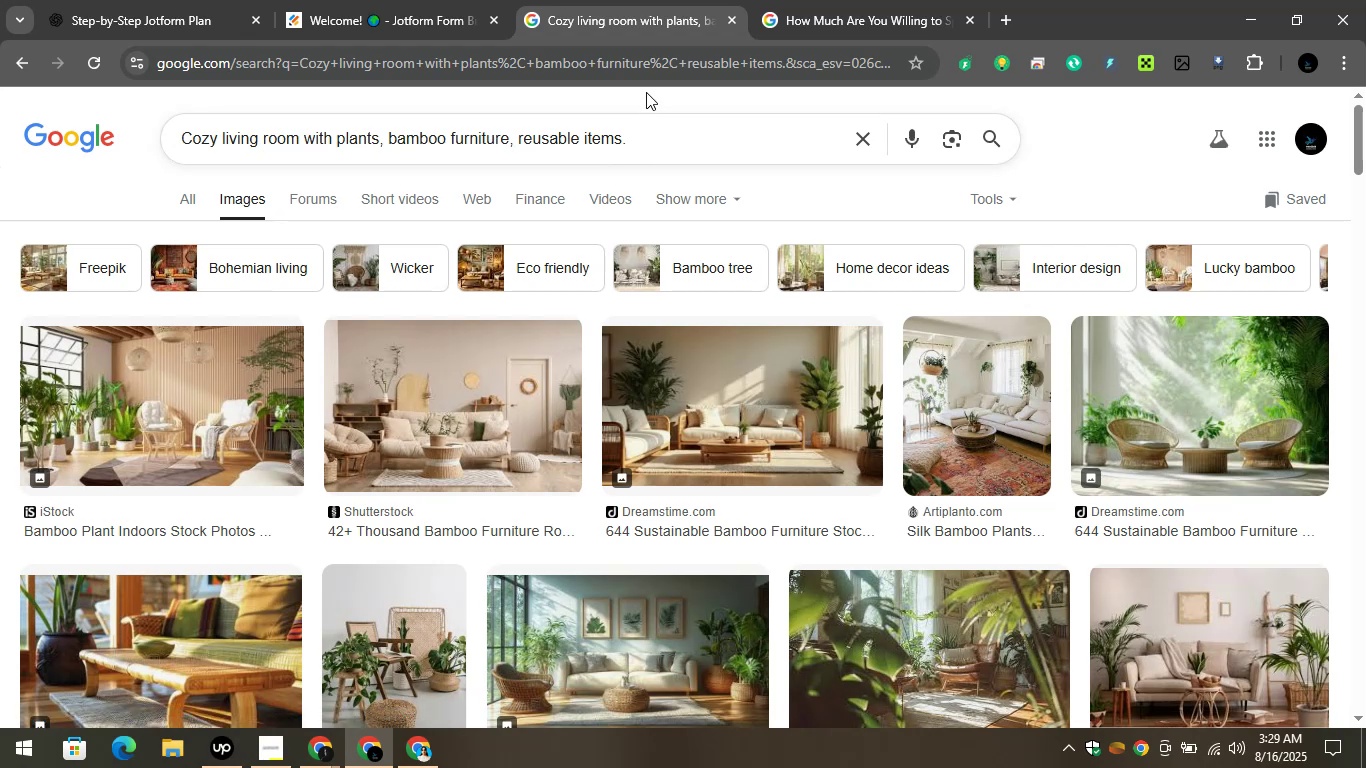 
wait(23.74)
 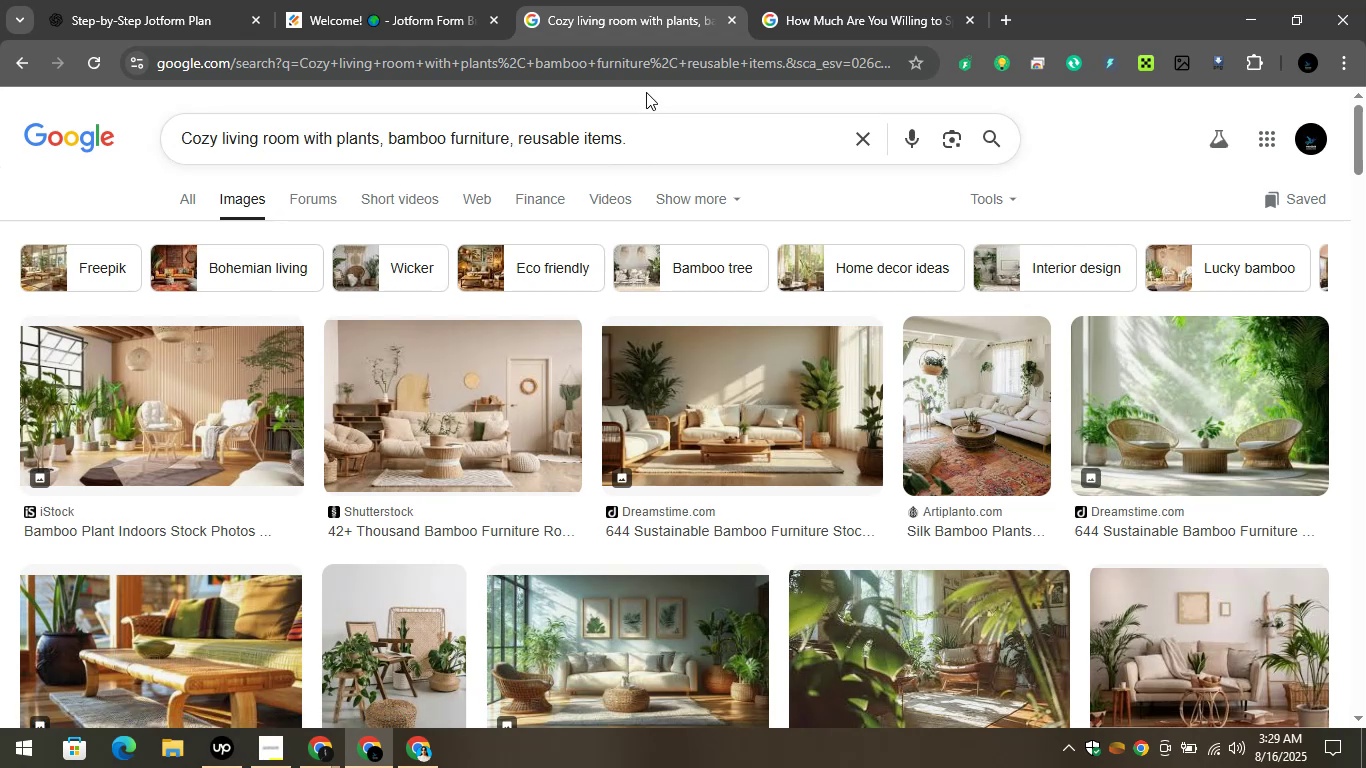 
left_click([186, 418])
 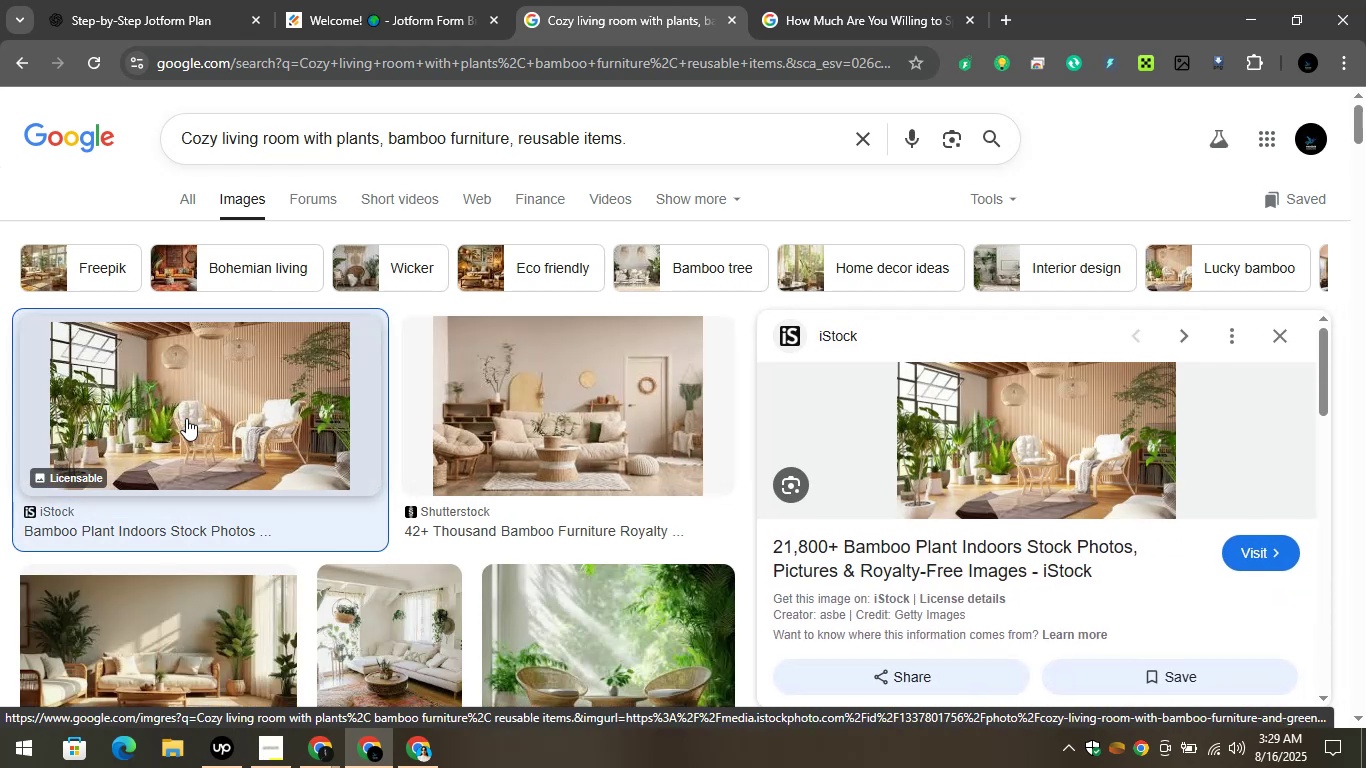 
left_click([186, 418])
 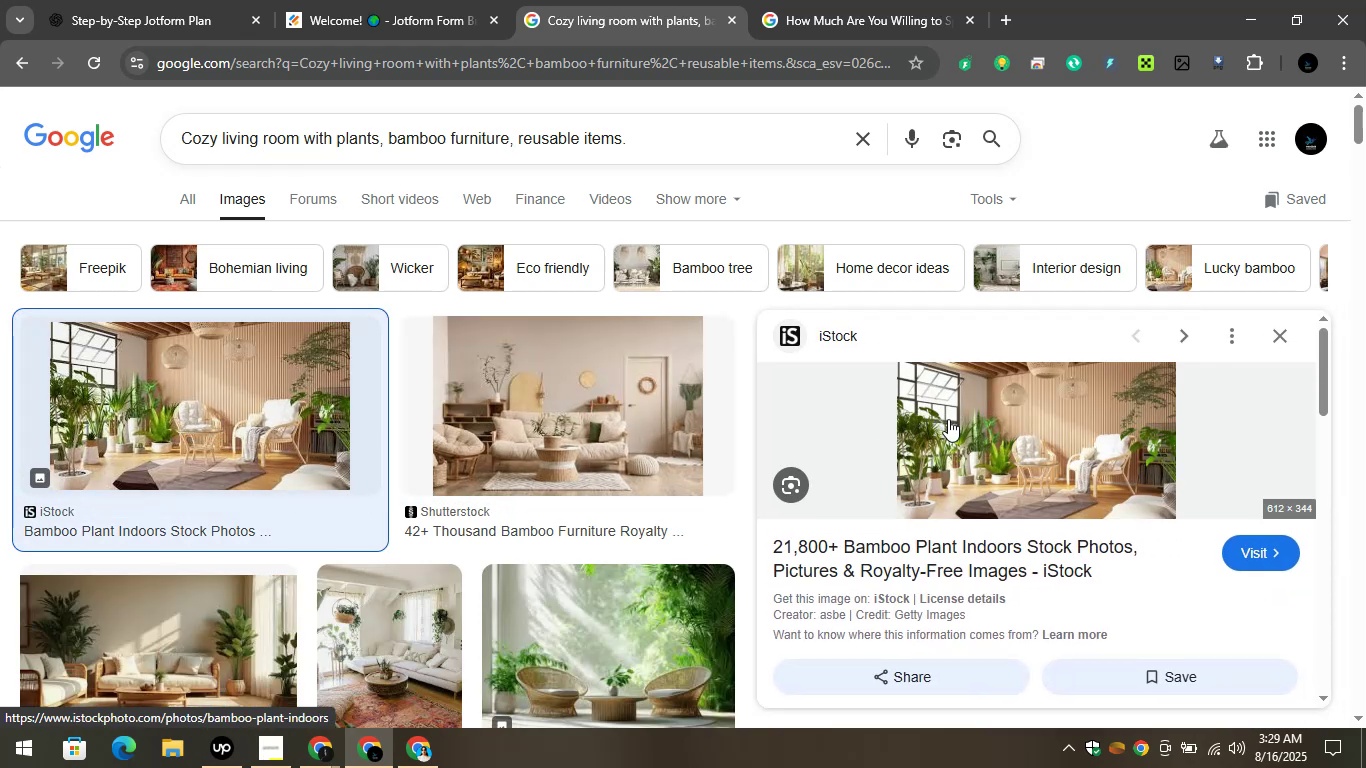 
scroll: coordinate [604, 487], scroll_direction: down, amount: 2.0
 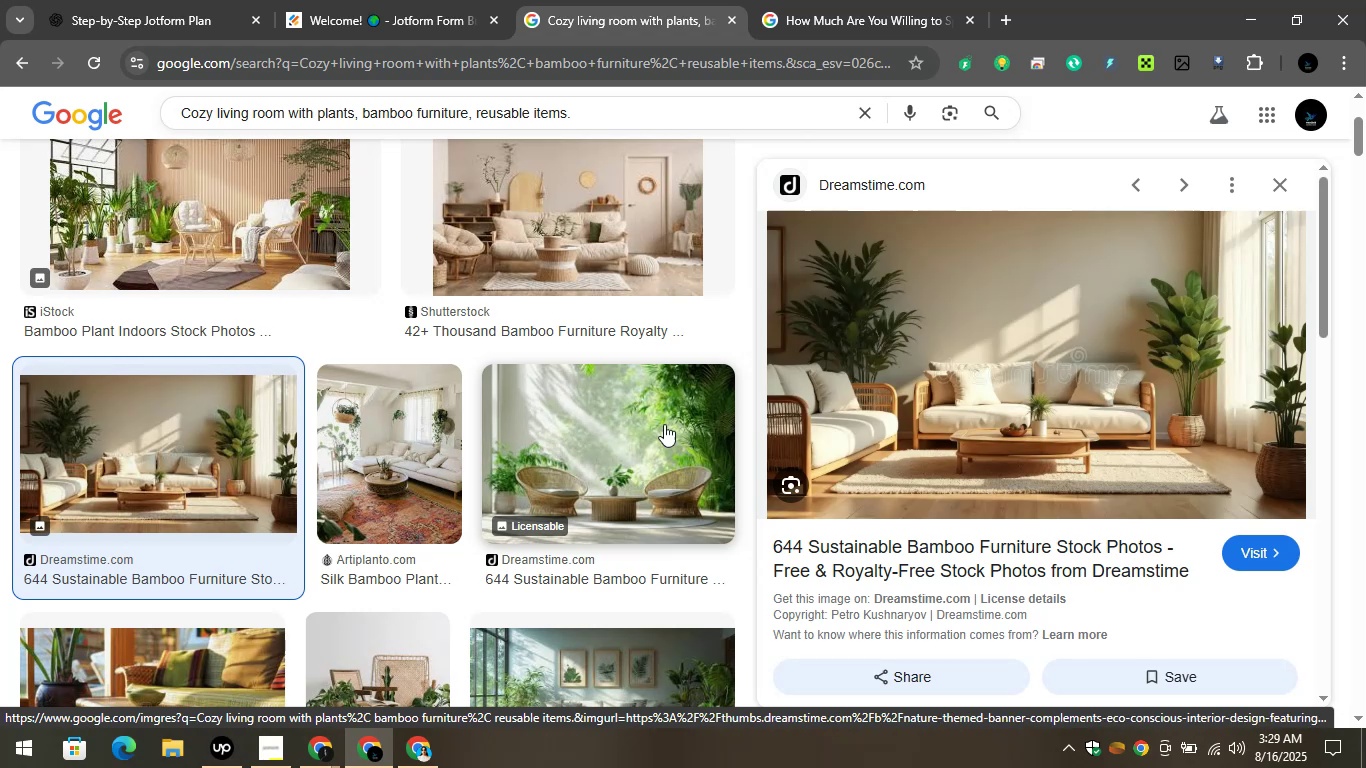 
right_click([1009, 315])
 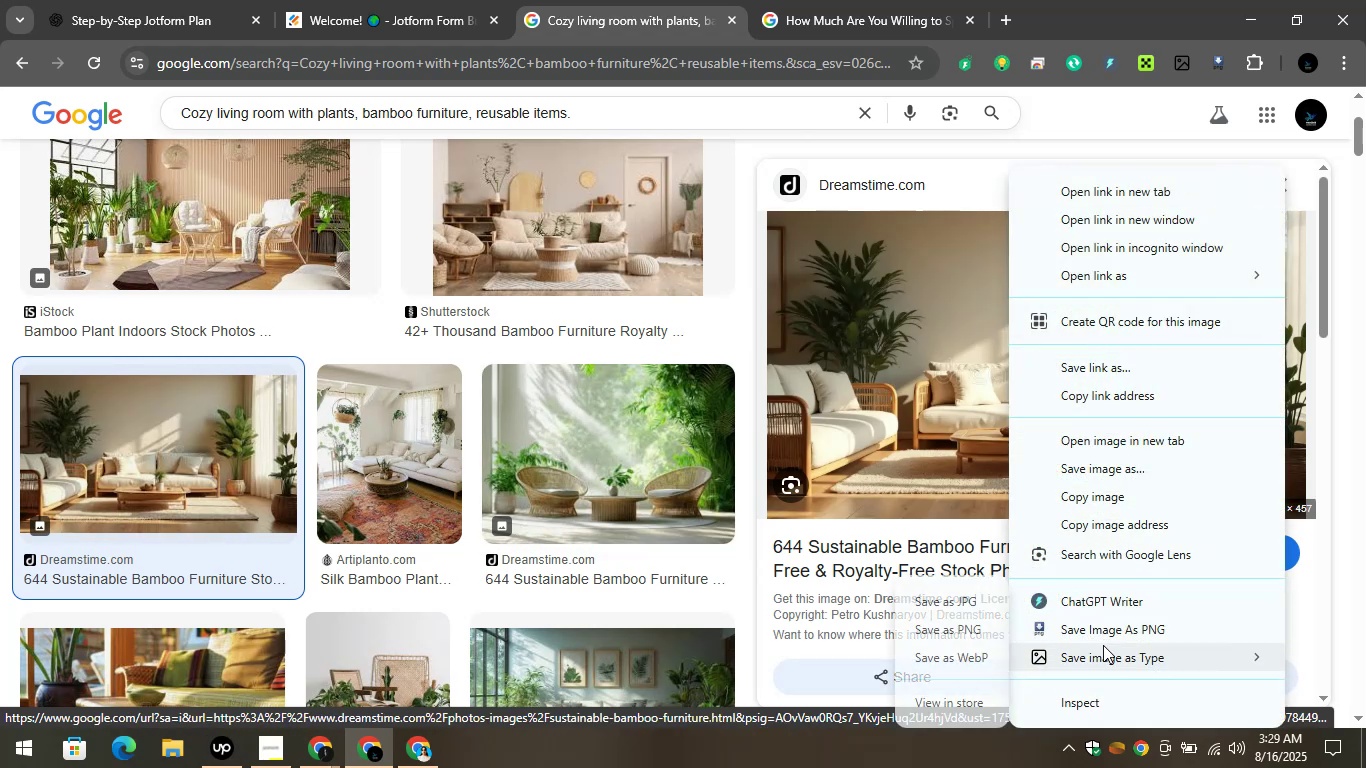 
left_click([1096, 626])
 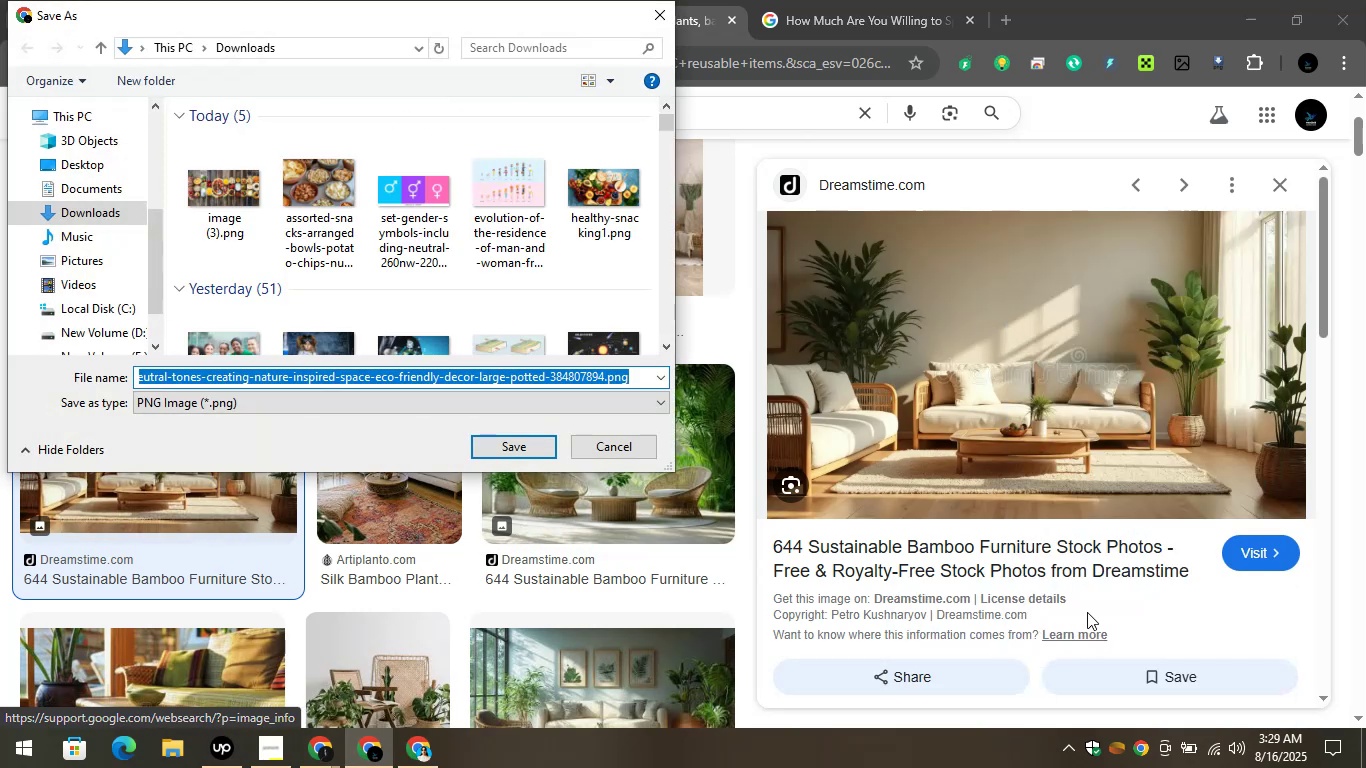 
left_click([533, 447])
 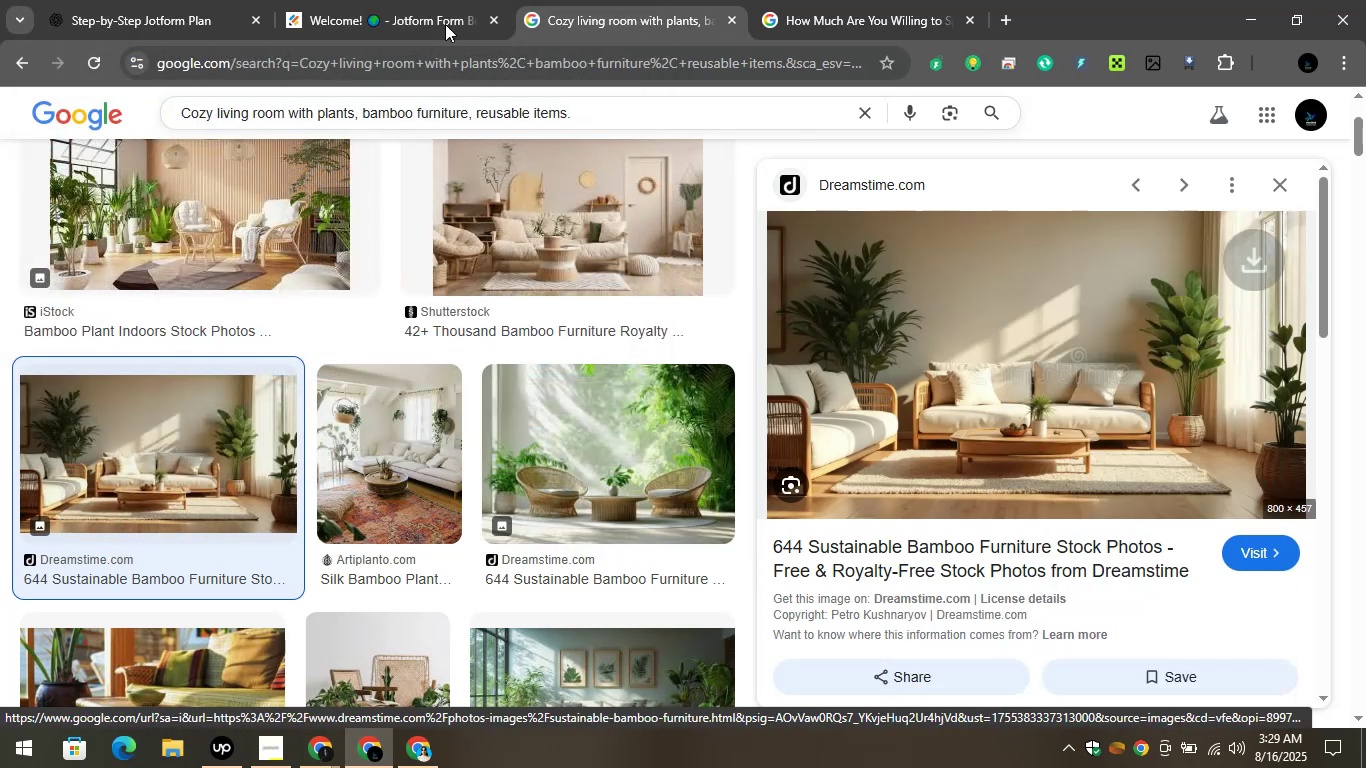 
left_click([404, 0])
 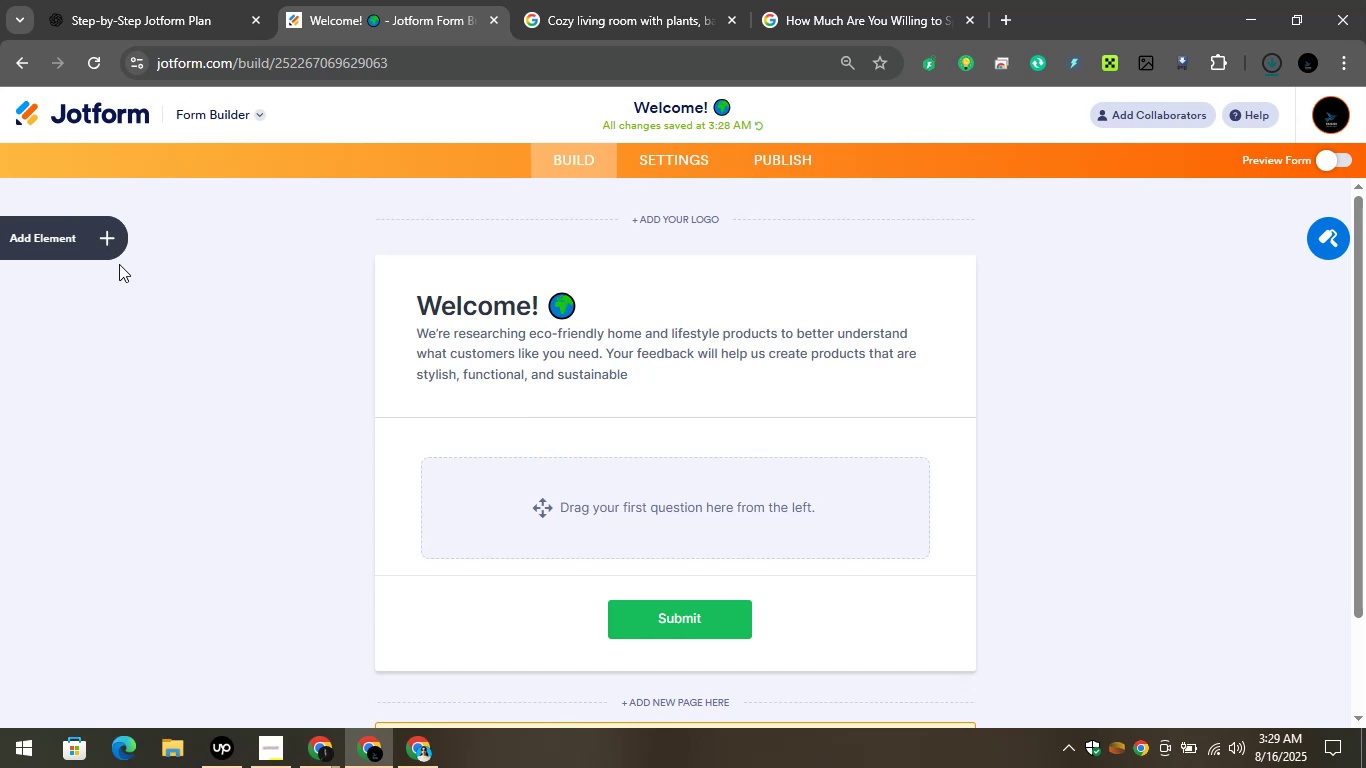 
left_click([87, 237])
 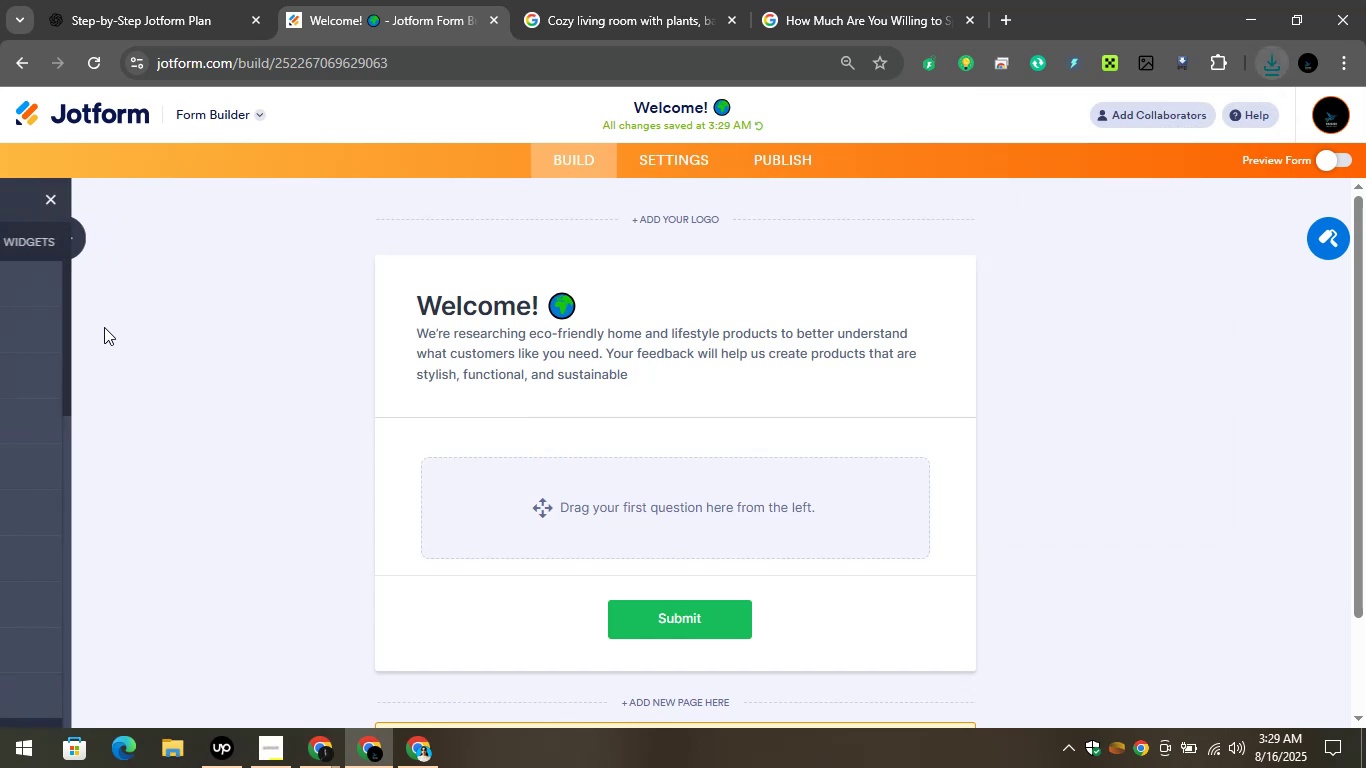 
scroll: coordinate [117, 367], scroll_direction: down, amount: 10.0
 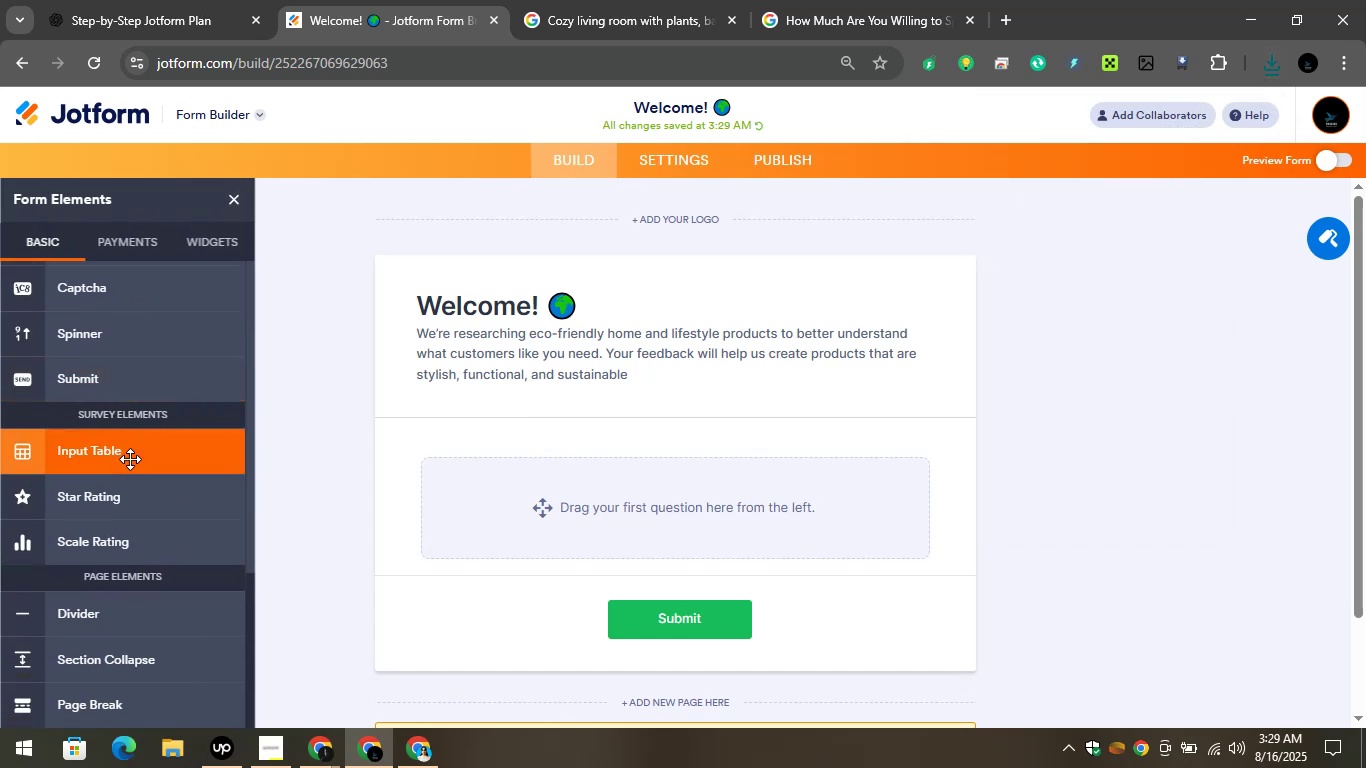 
scroll: coordinate [129, 460], scroll_direction: up, amount: 4.0
 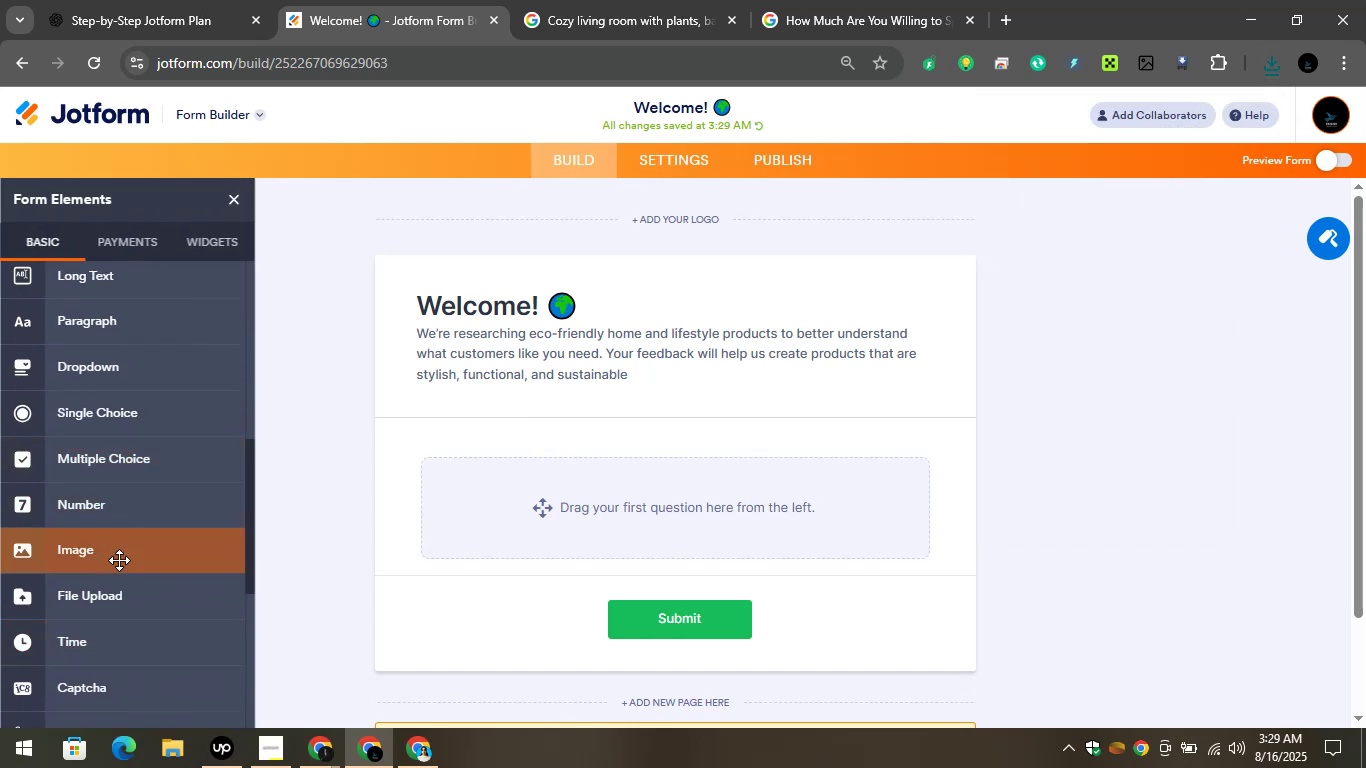 
left_click_drag(start_coordinate=[119, 560], to_coordinate=[617, 490])
 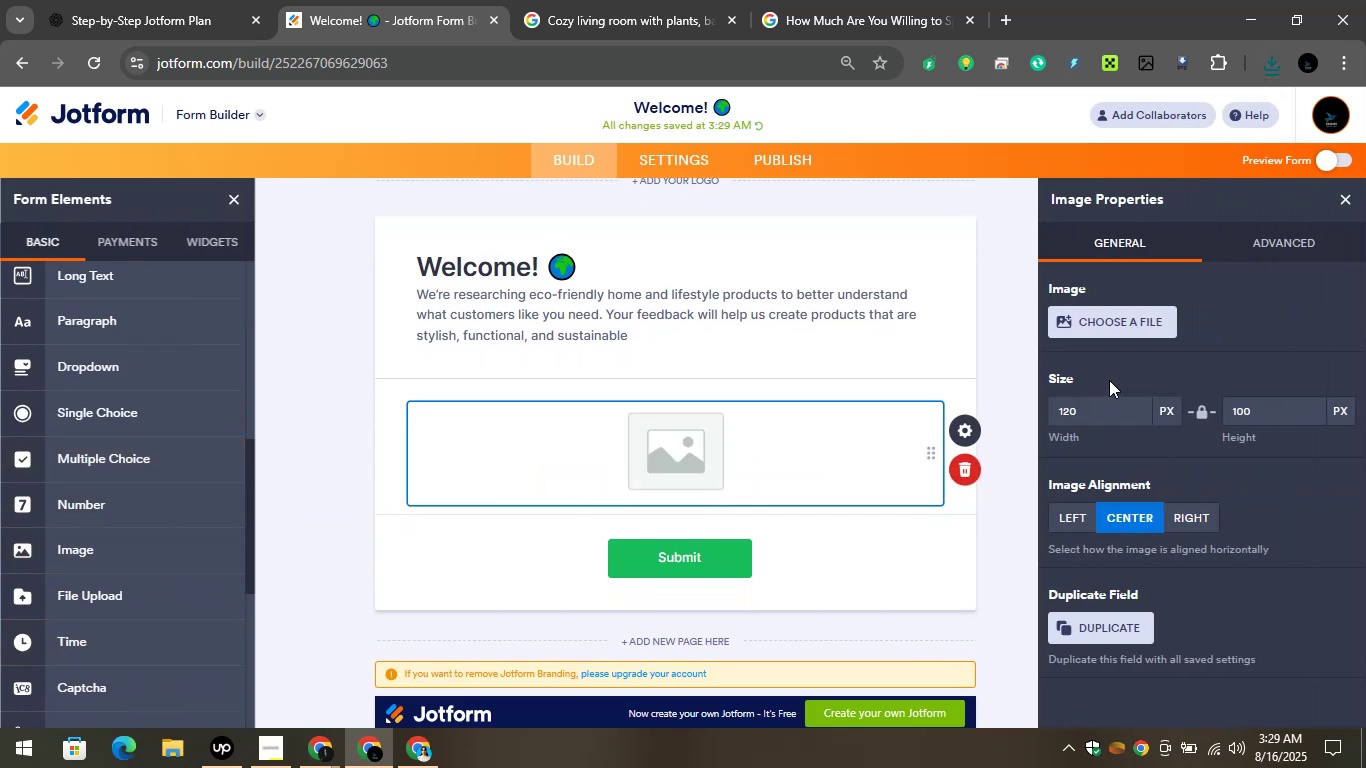 
left_click([1081, 285])
 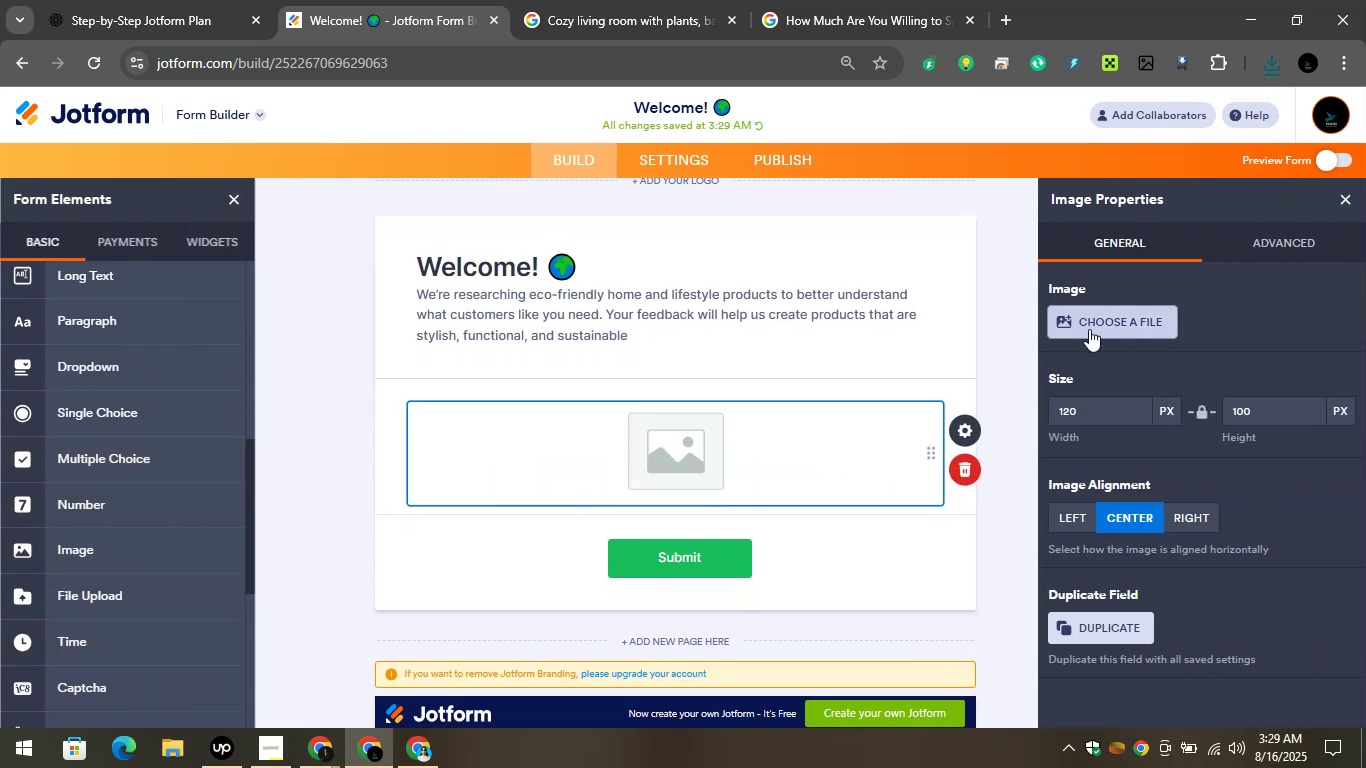 
left_click([1089, 329])
 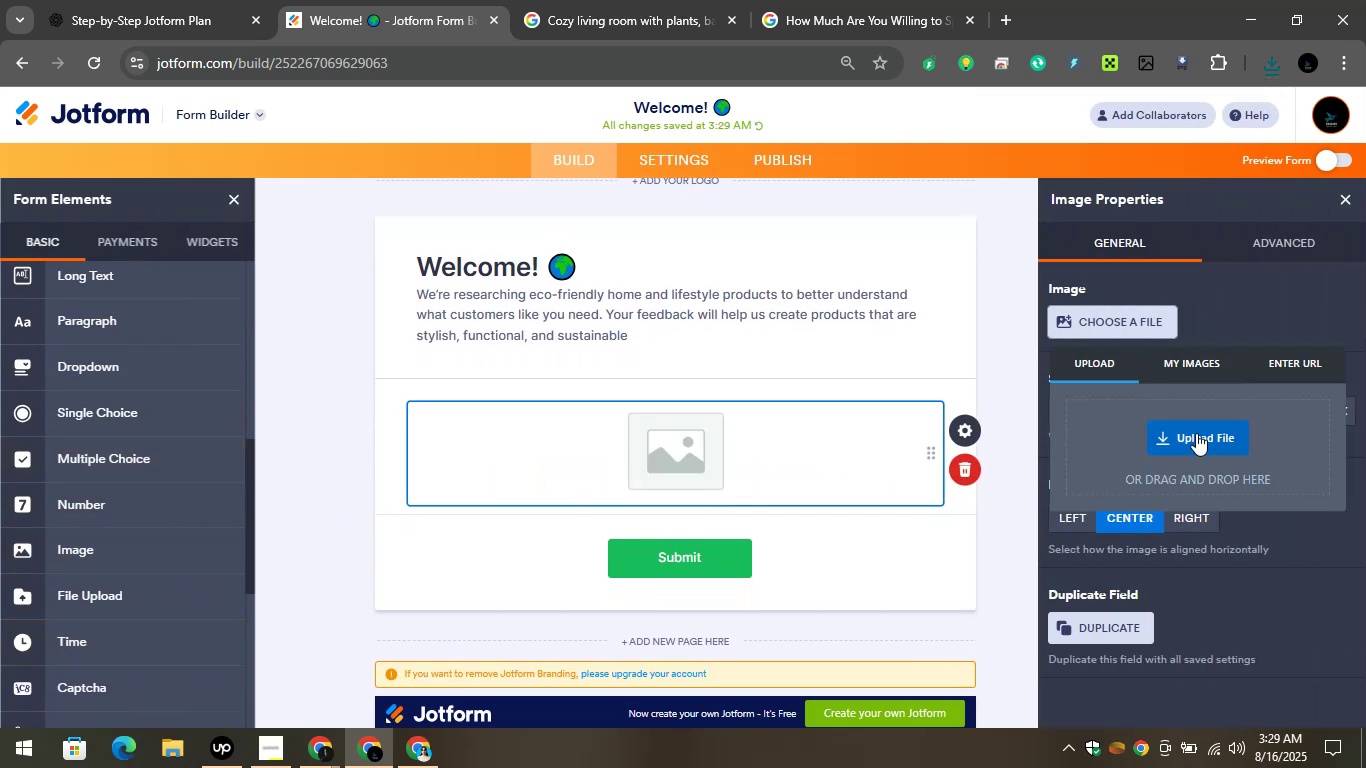 
left_click([1196, 433])
 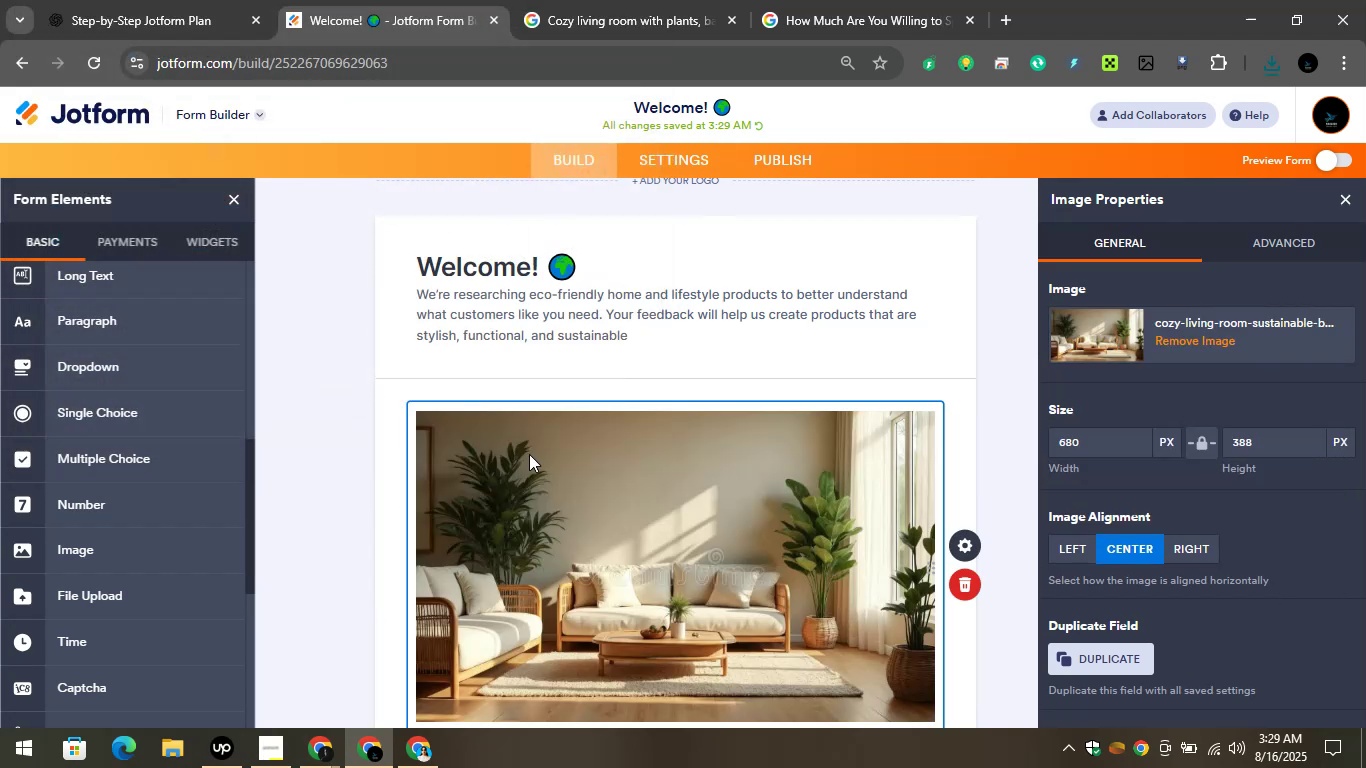 
wait(15.3)
 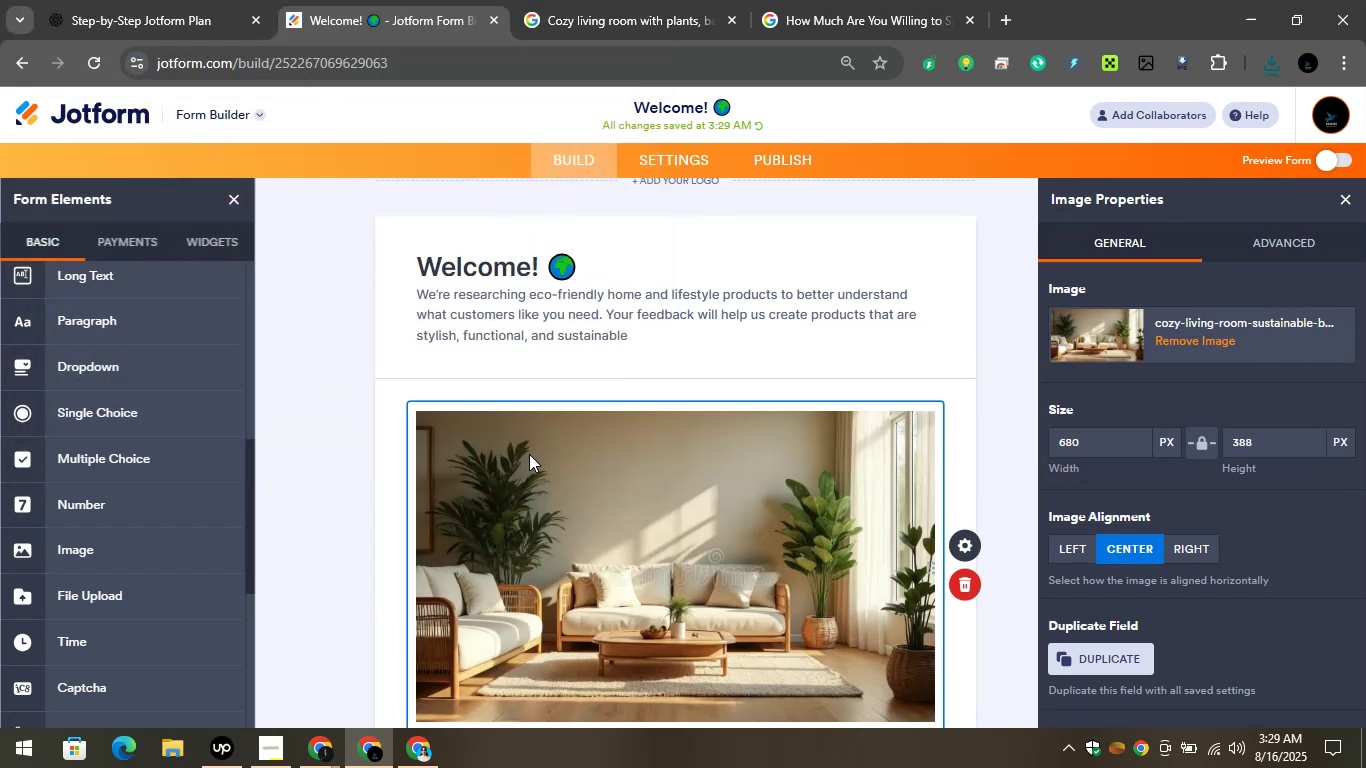 
left_click([1058, 302])
 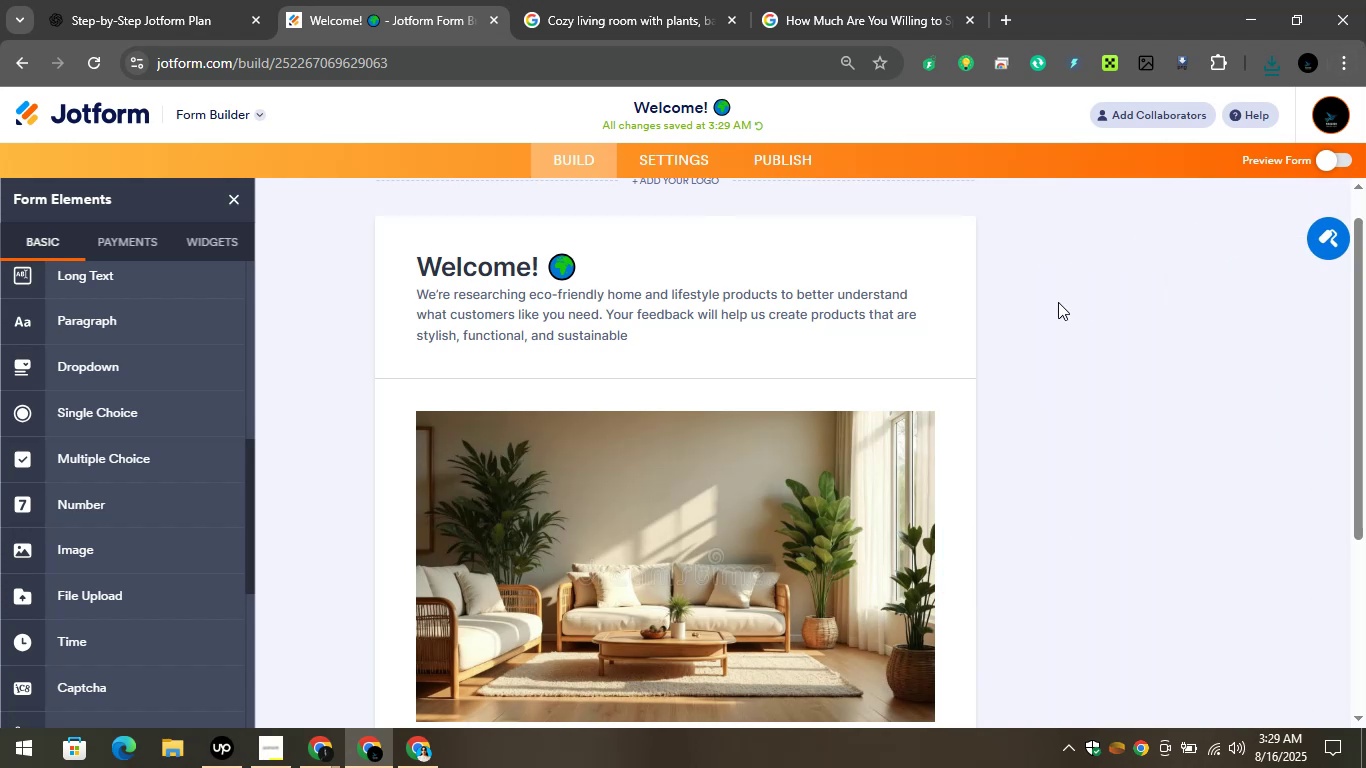 
scroll: coordinate [1058, 302], scroll_direction: down, amount: 2.0
 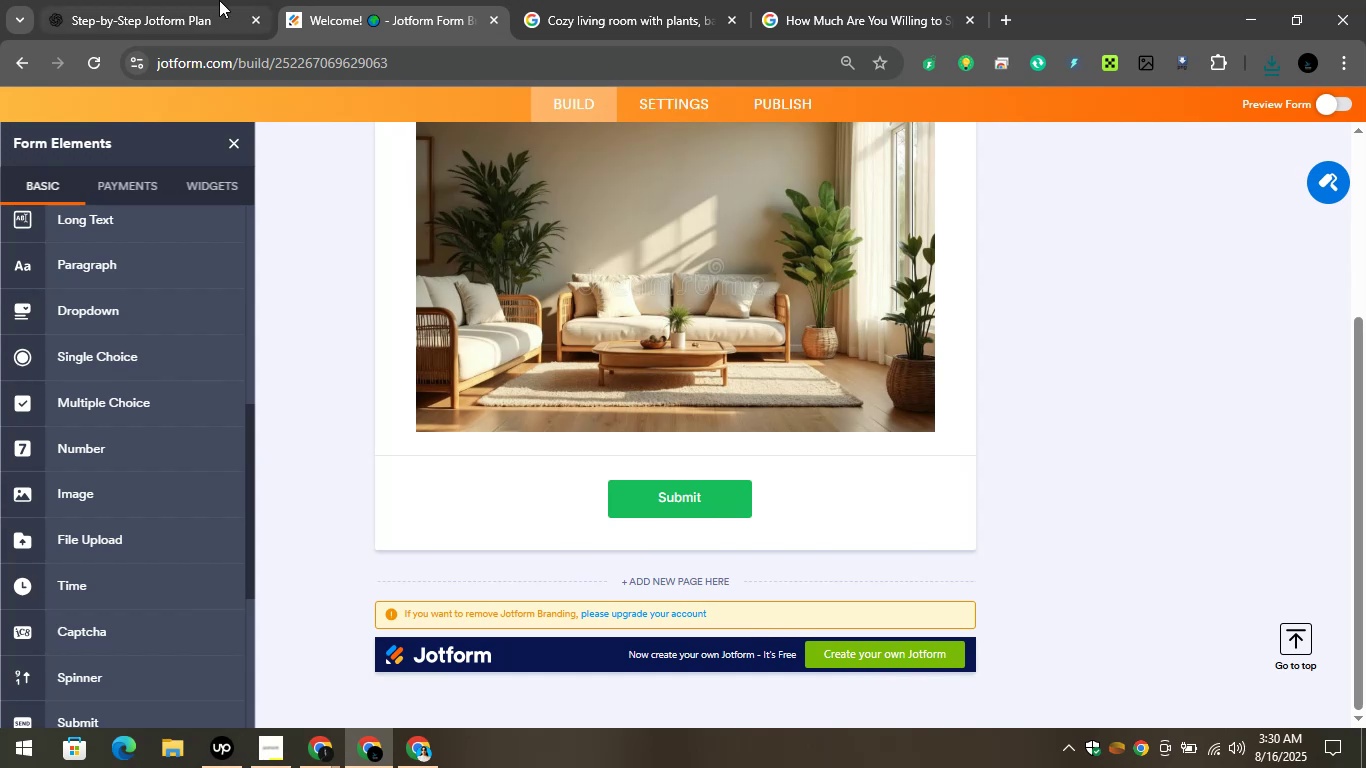 
left_click([219, 0])
 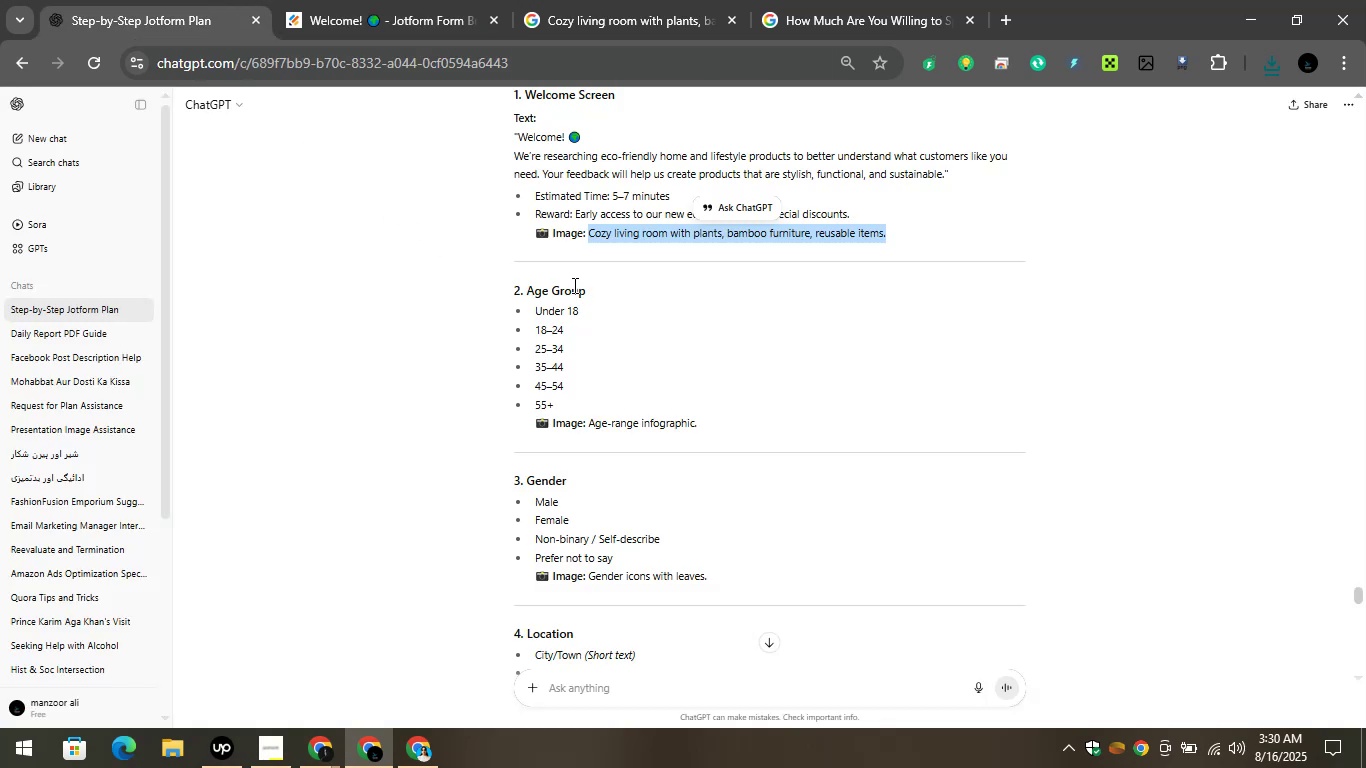 
scroll: coordinate [572, 286], scroll_direction: down, amount: 1.0
 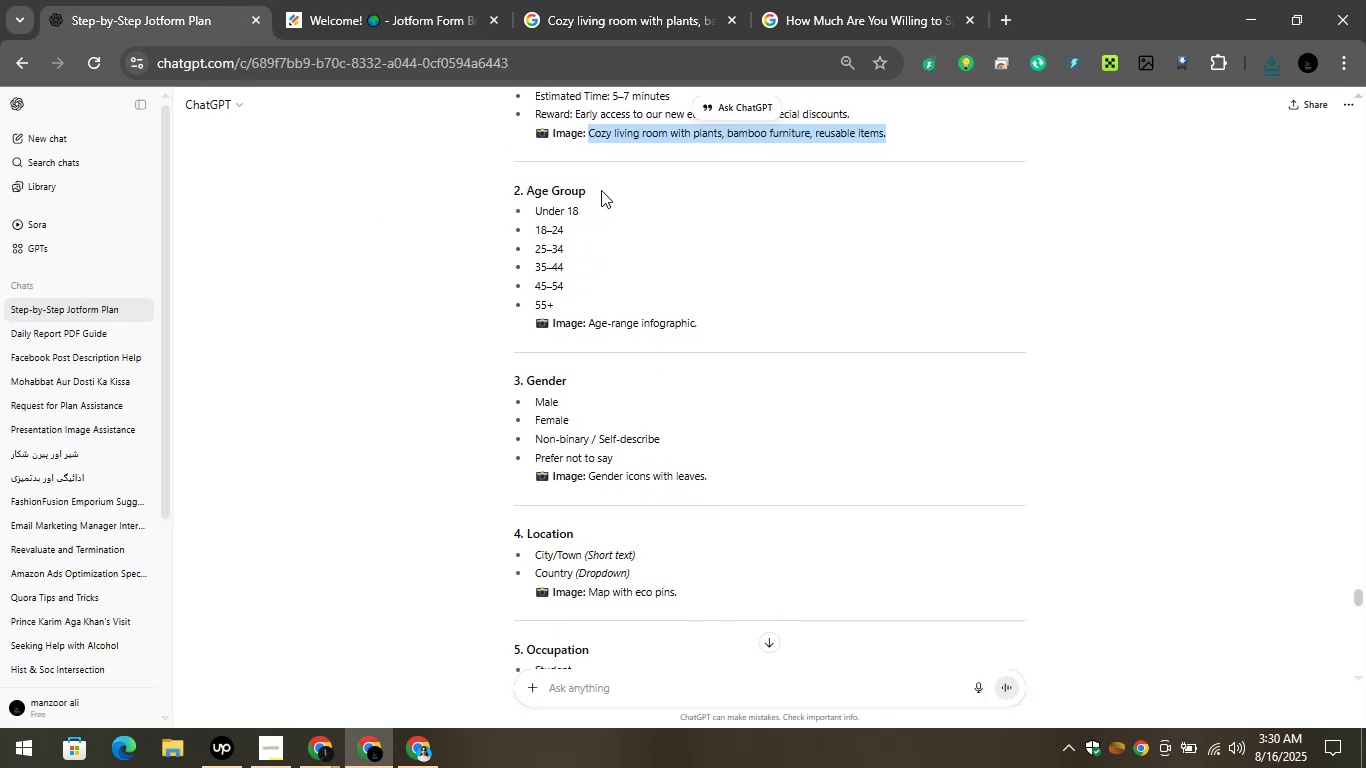 
left_click_drag(start_coordinate=[601, 189], to_coordinate=[528, 194])
 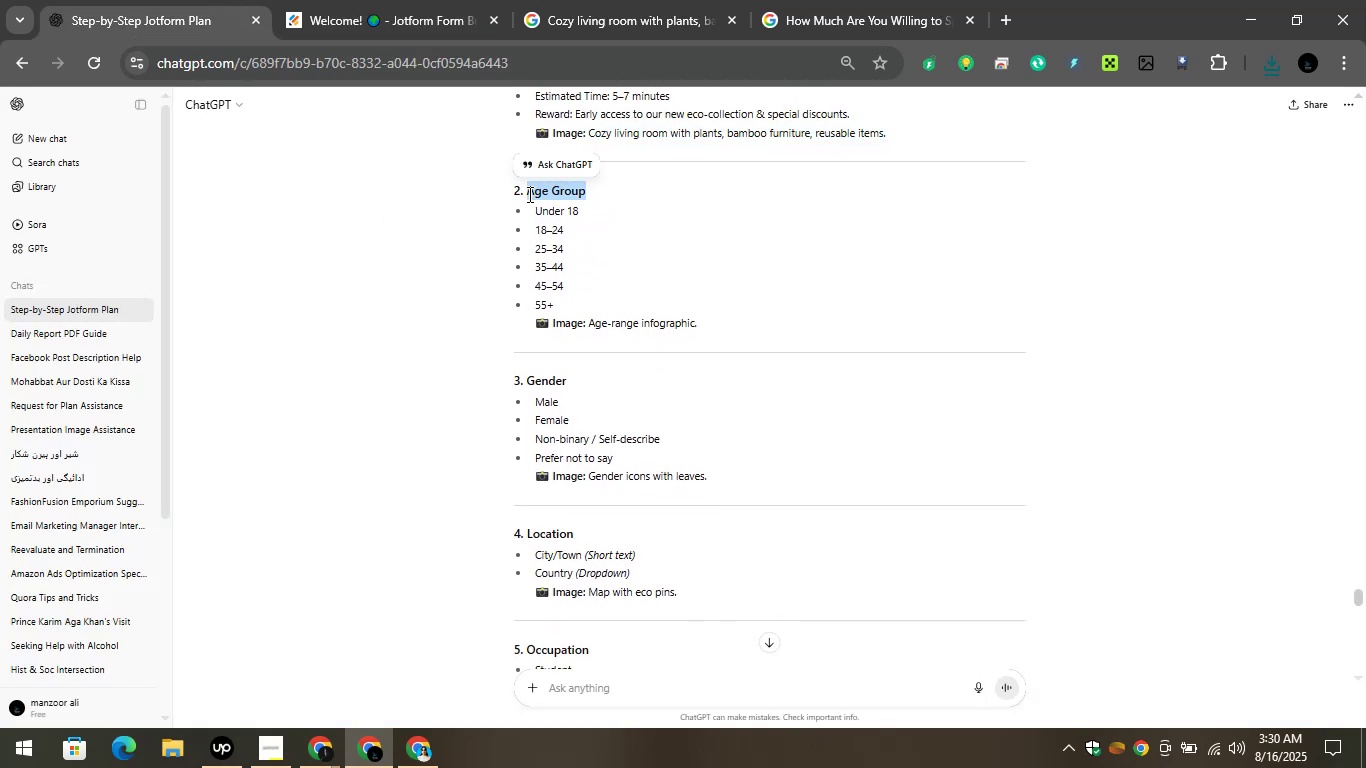 
key(Control+C)
 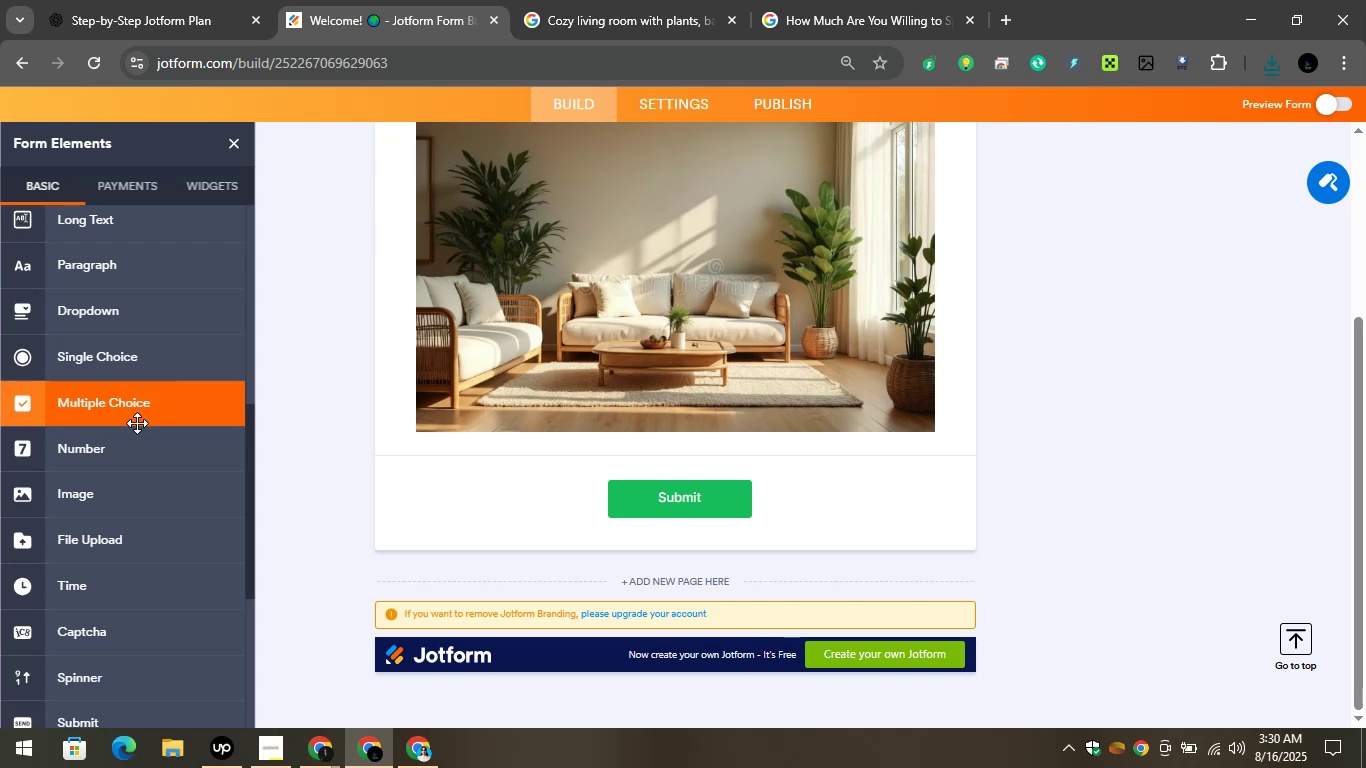 
left_click_drag(start_coordinate=[70, 306], to_coordinate=[575, 448])
 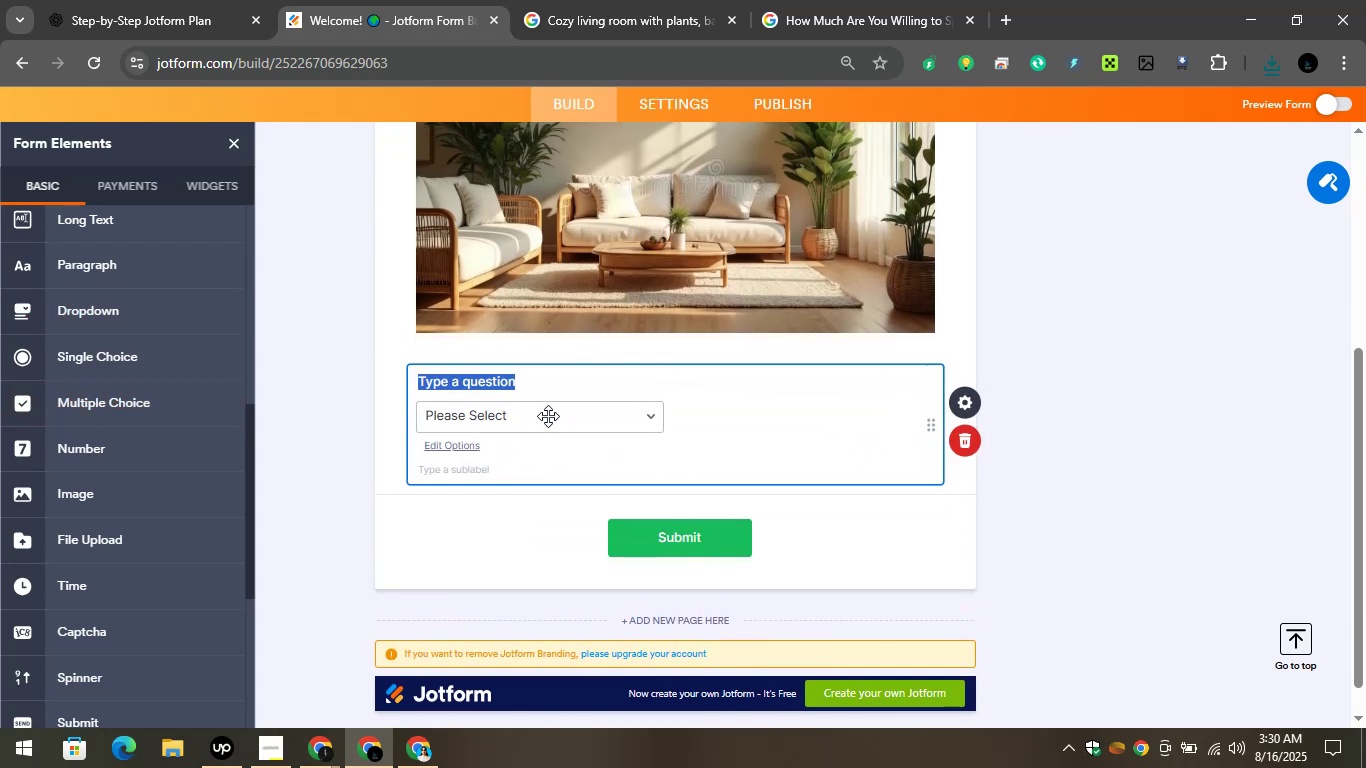 
key(Control+V)
 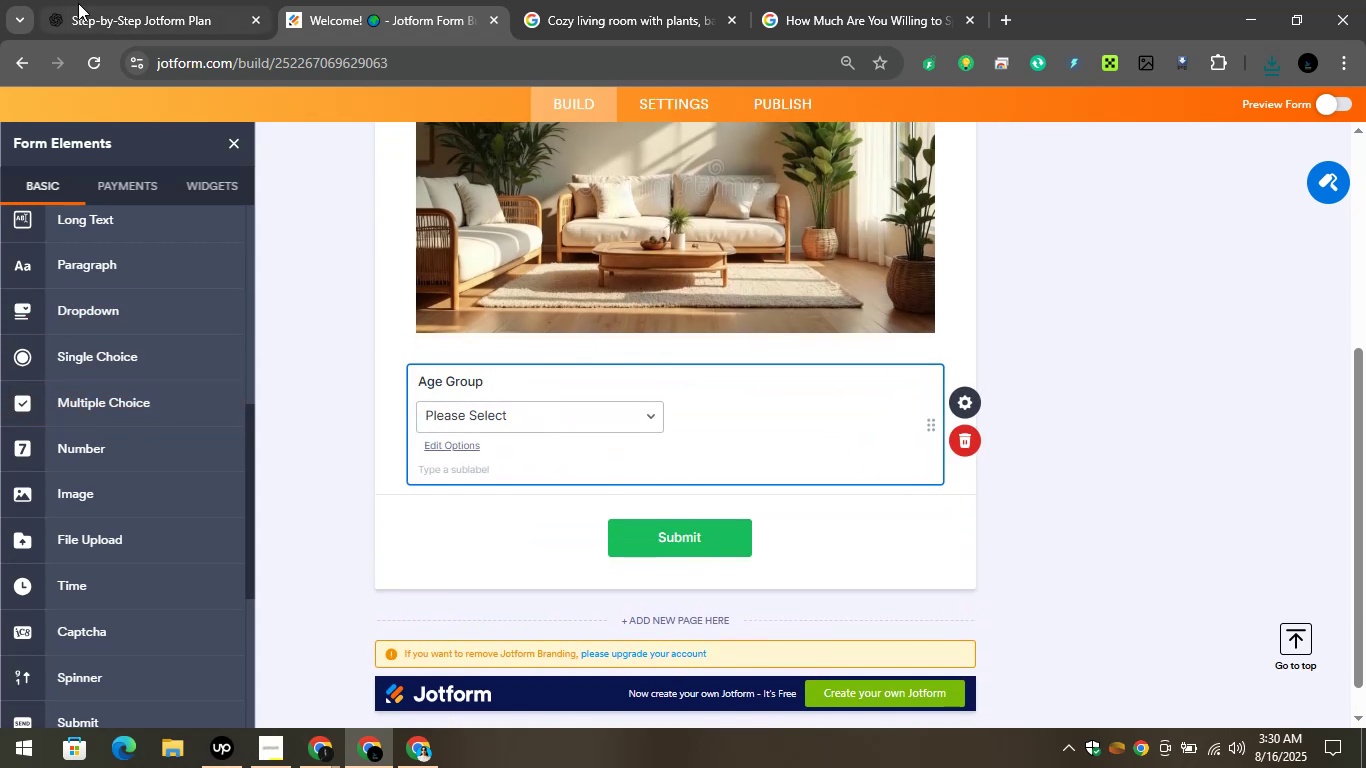 
left_click([97, 12])
 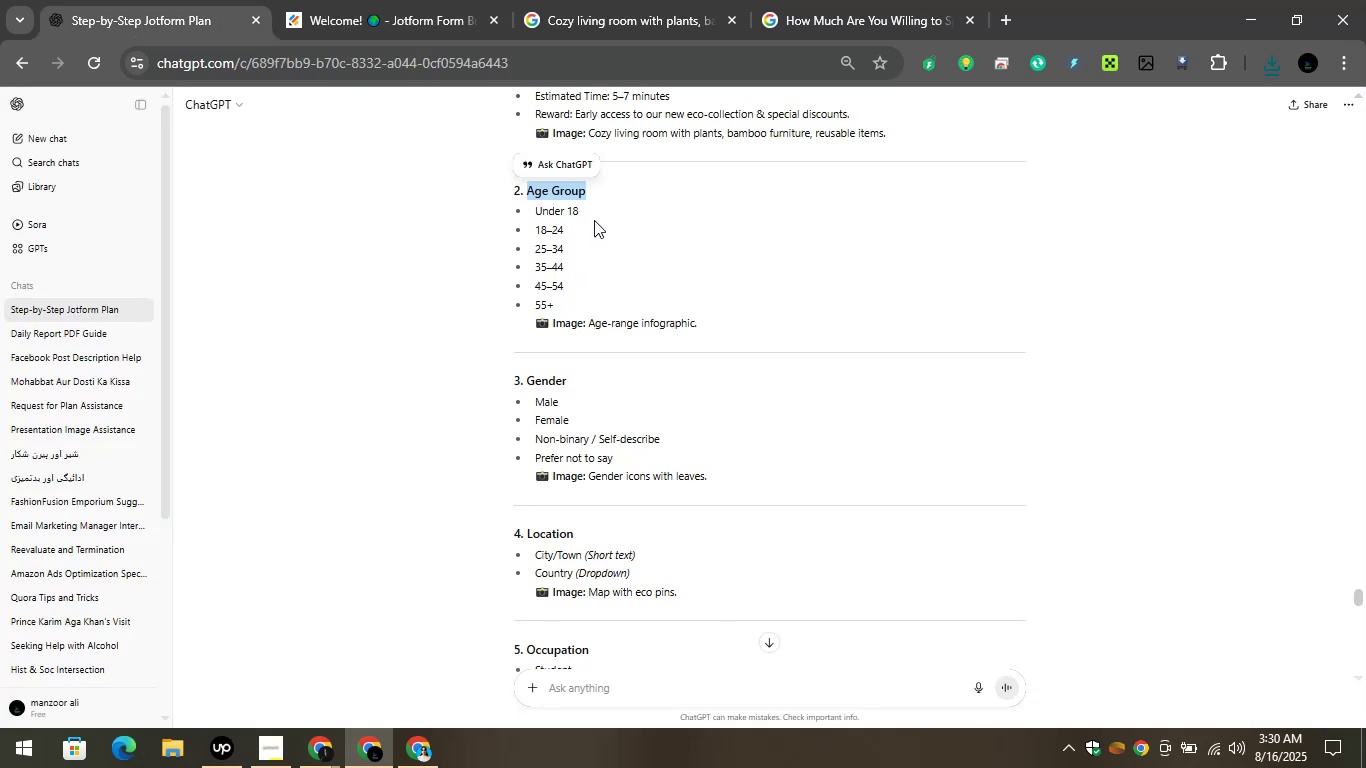 
left_click_drag(start_coordinate=[585, 207], to_coordinate=[555, 228])
 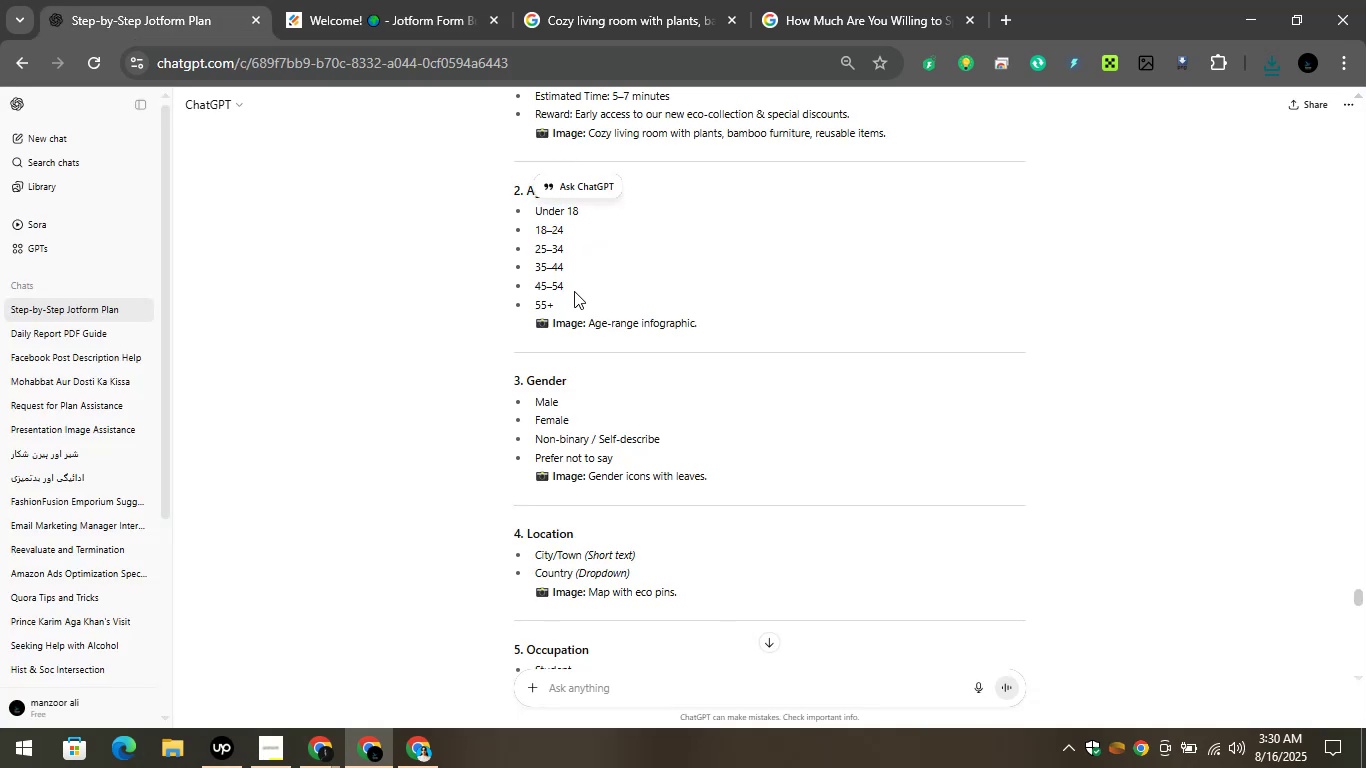 
left_click([574, 291])
 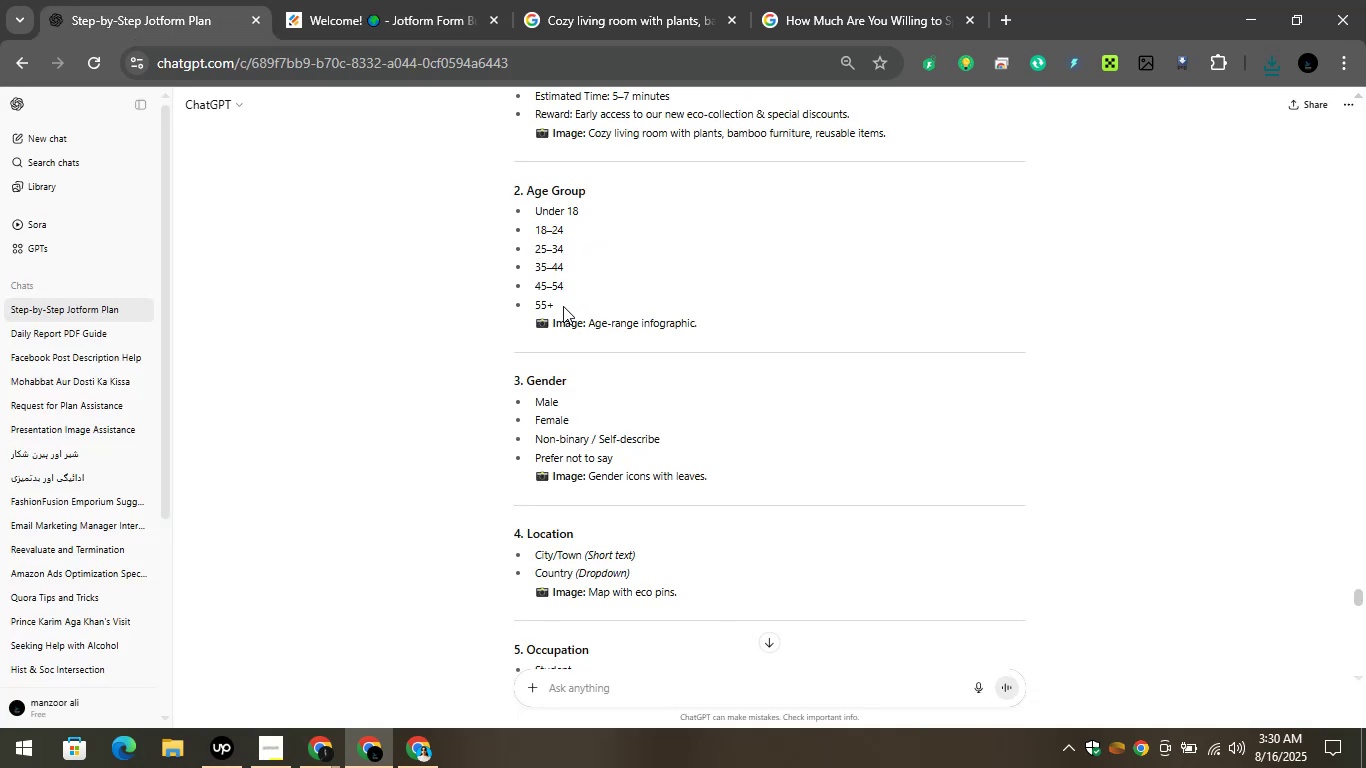 
left_click_drag(start_coordinate=[563, 306], to_coordinate=[528, 210])
 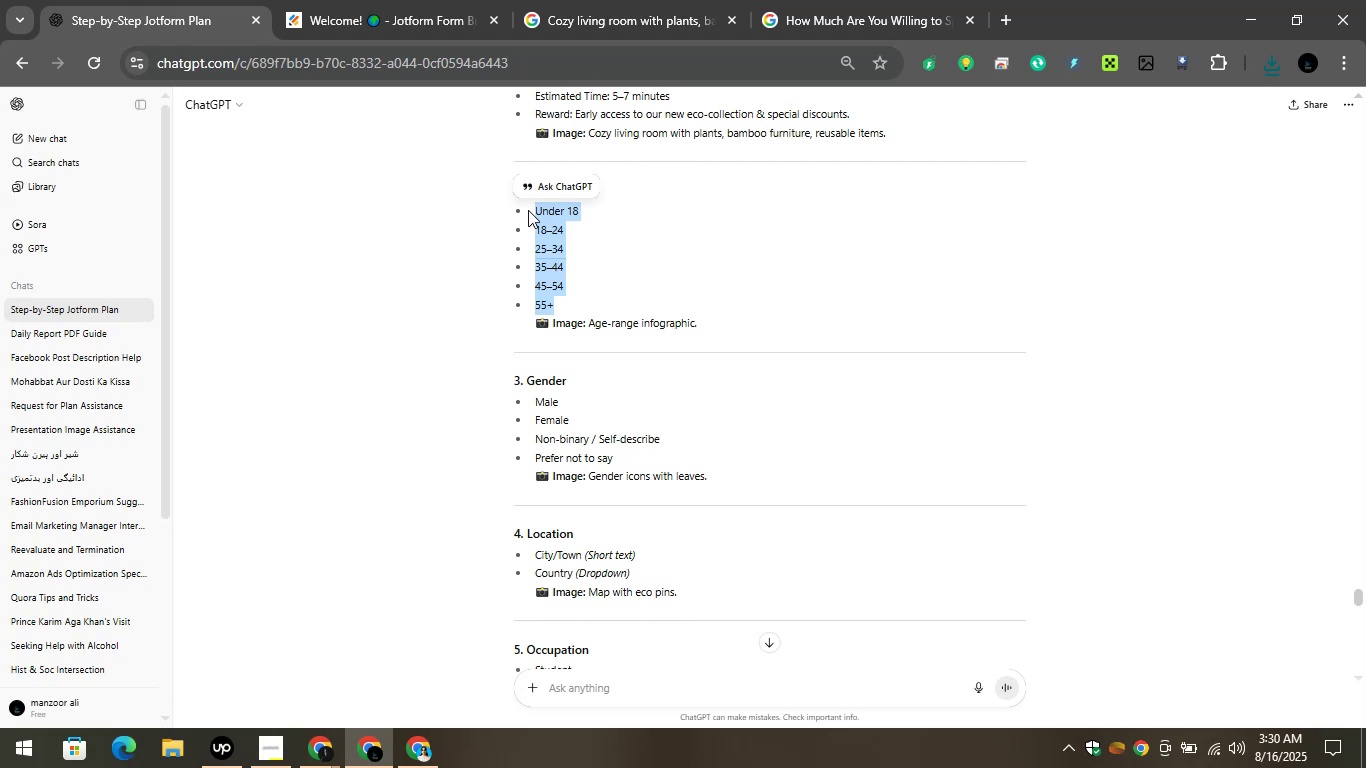 
key(Control+C)
 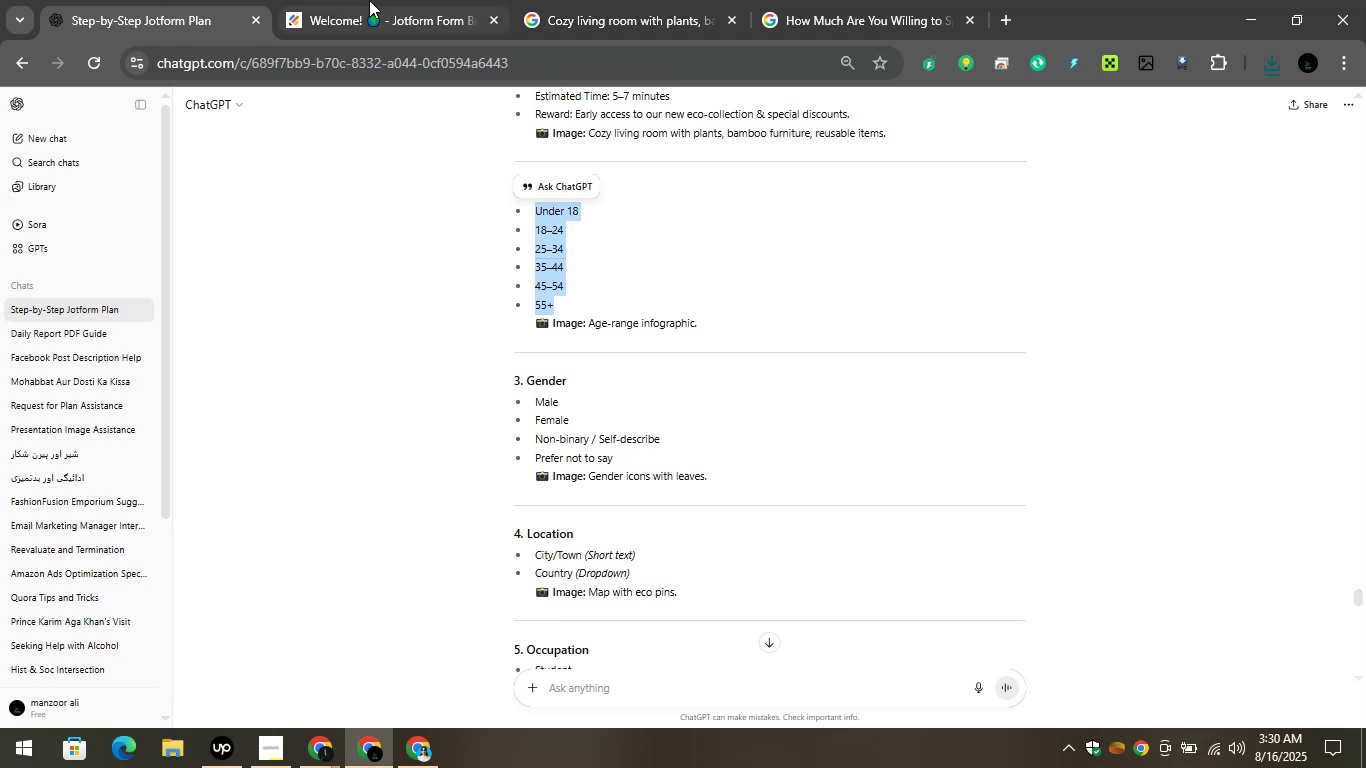 
left_click([369, 0])
 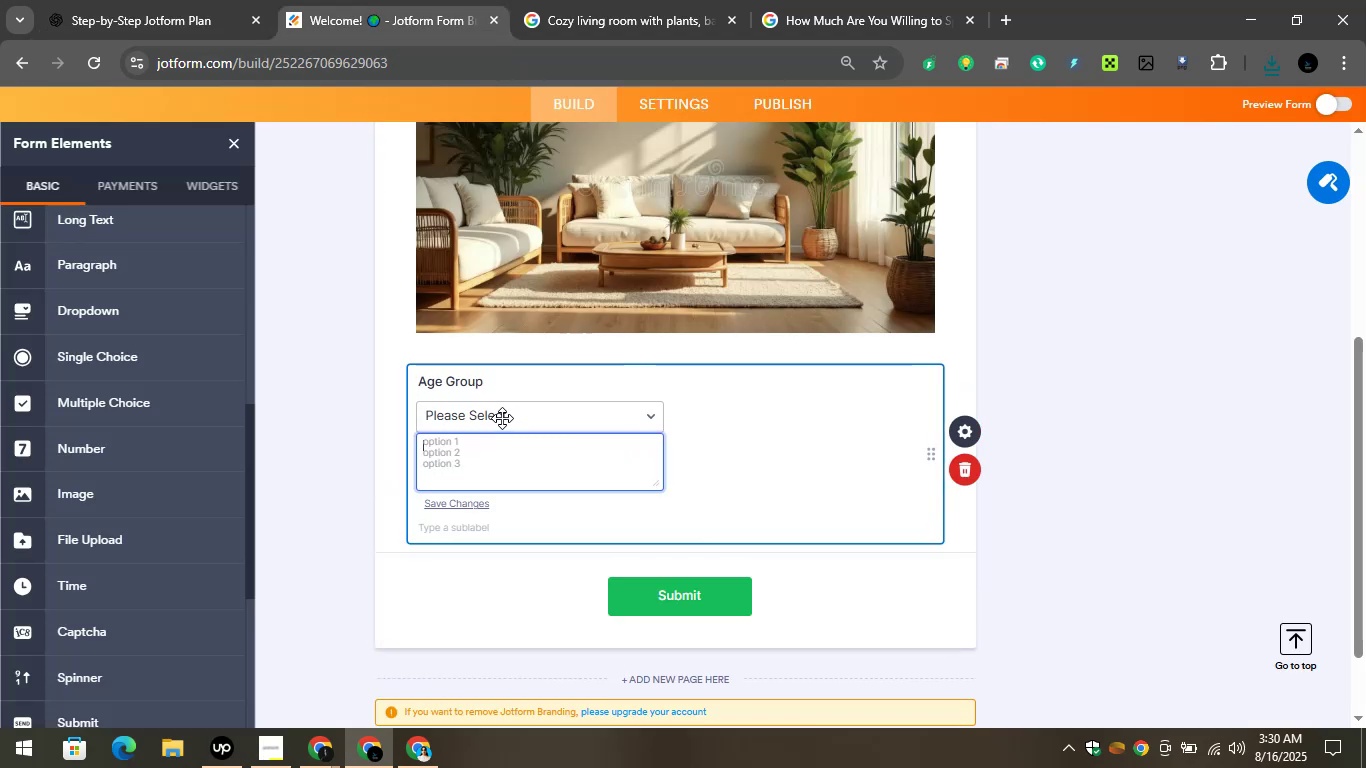 
key(Control+V)
 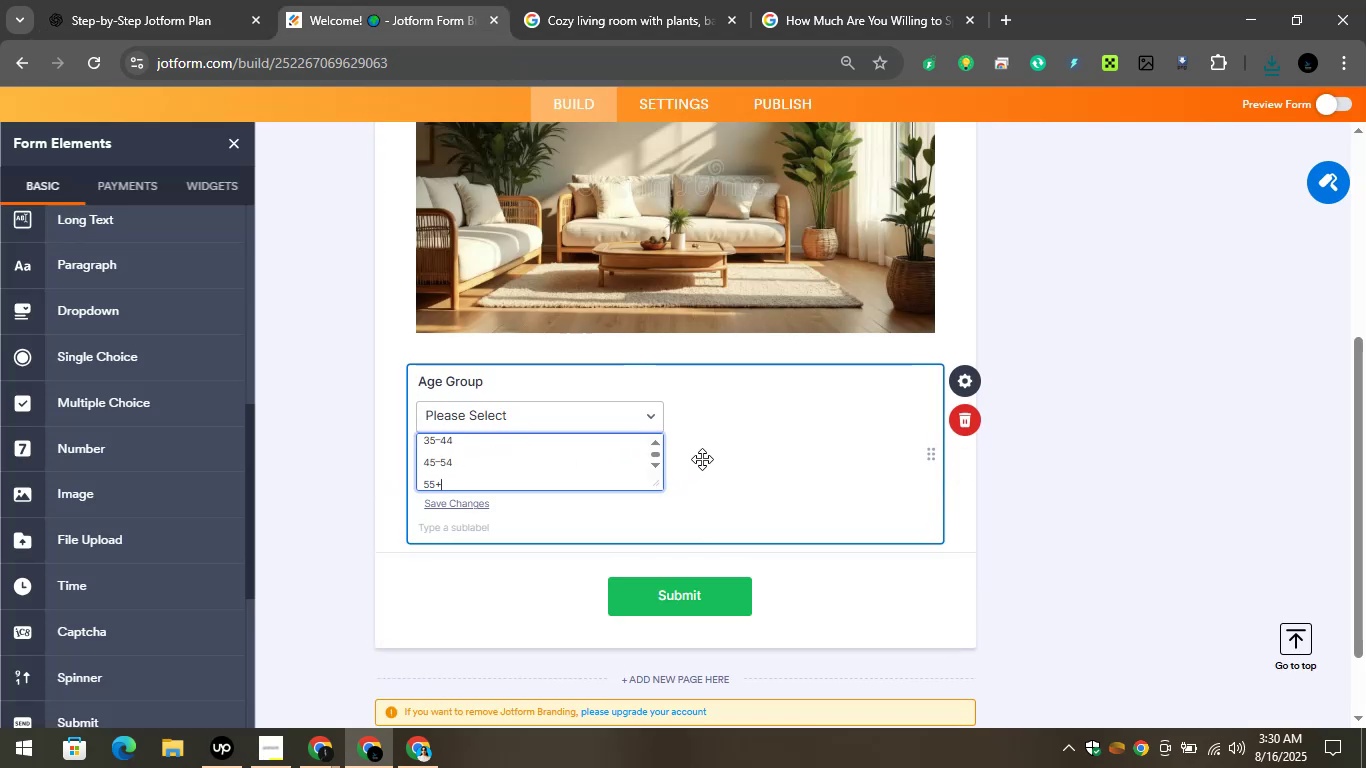 
left_click([702, 459])
 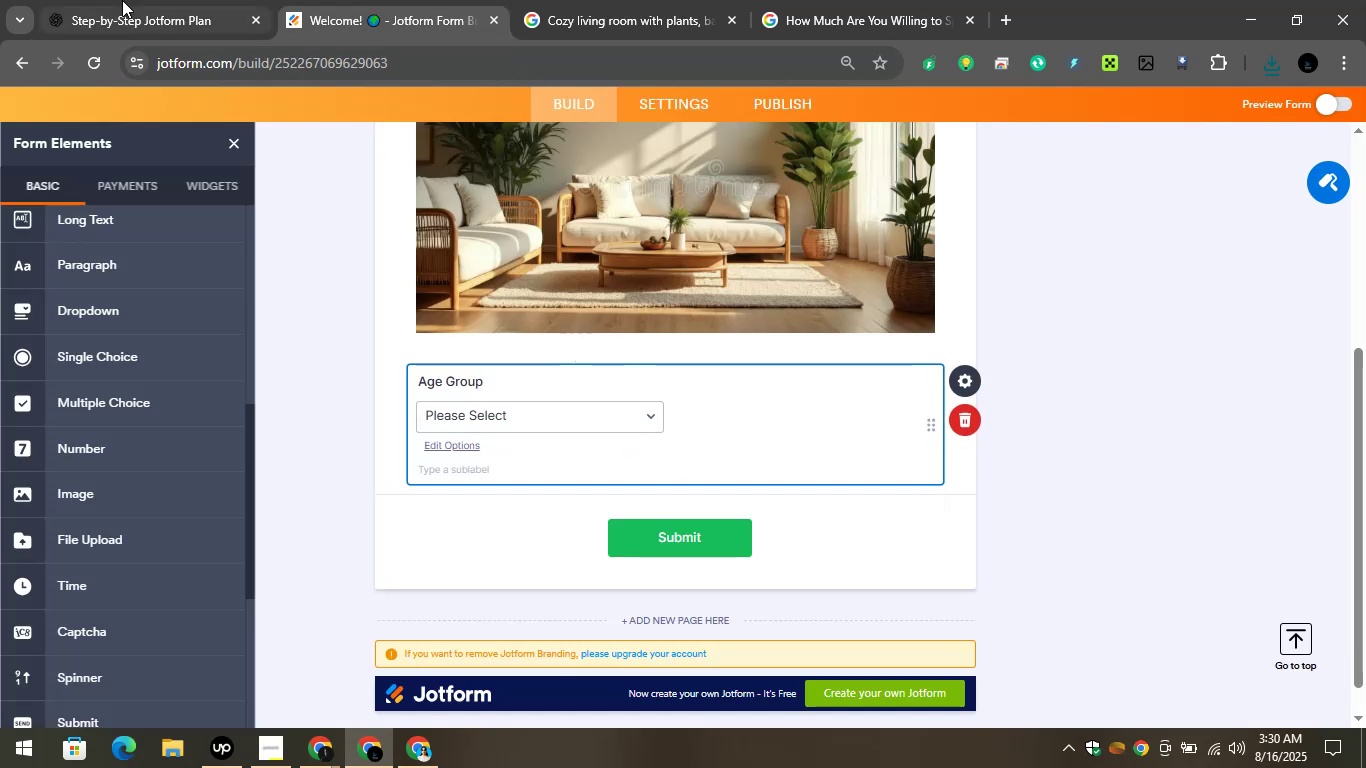 
left_click([122, 0])
 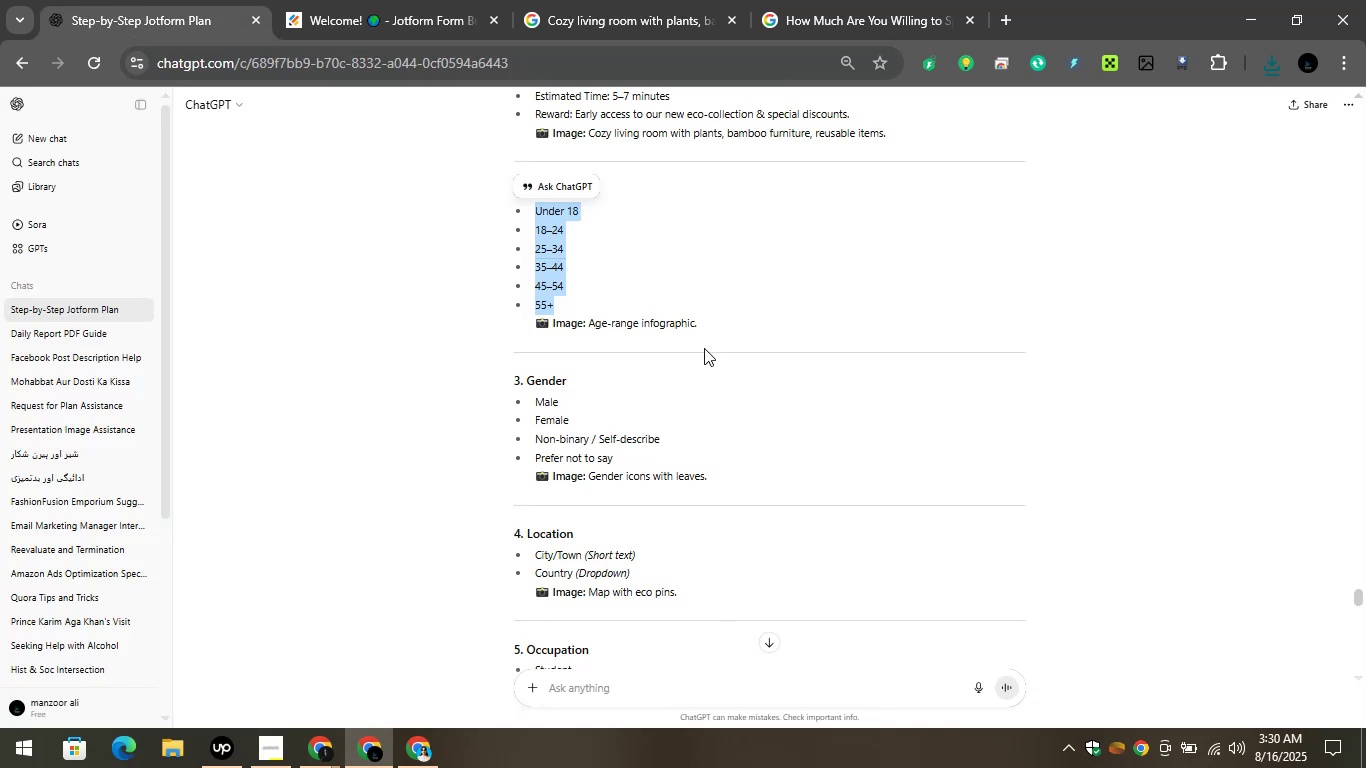 
left_click([704, 348])
 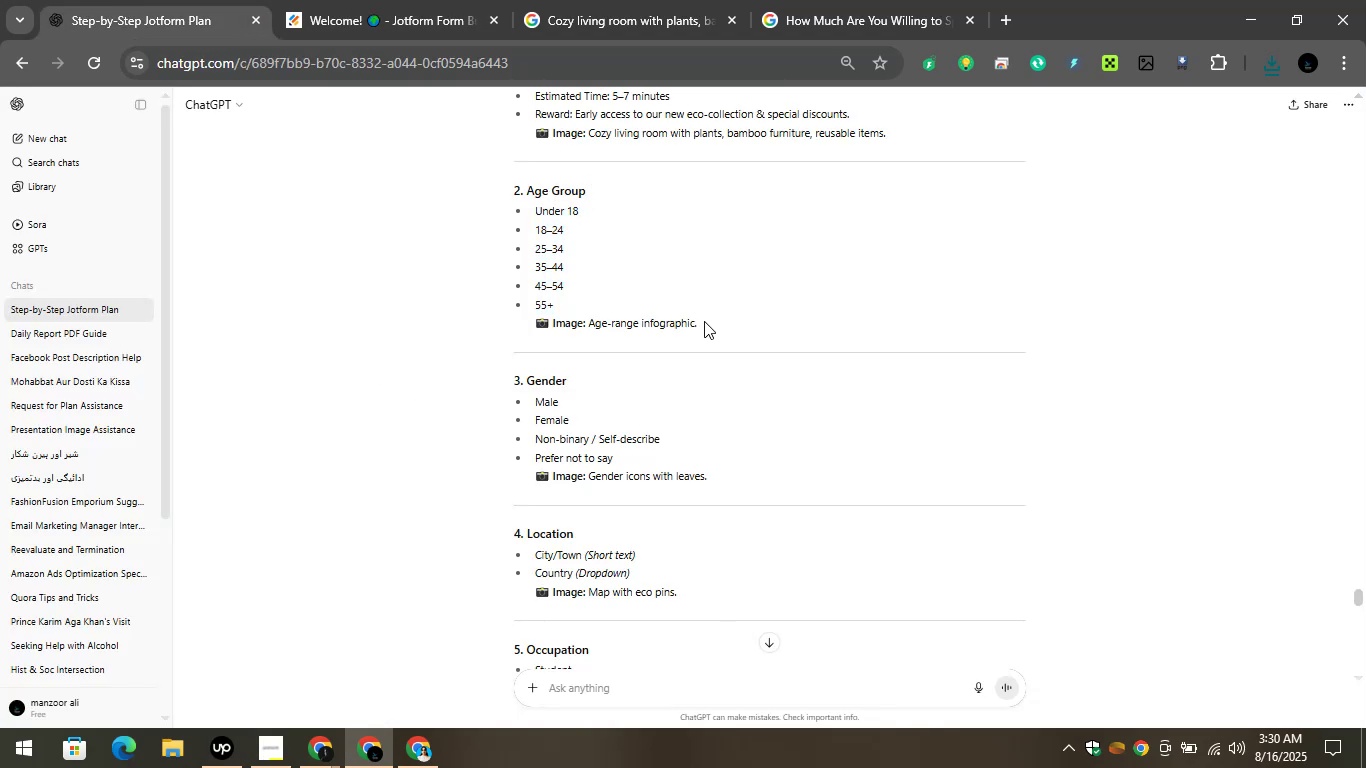 
left_click_drag(start_coordinate=[704, 321], to_coordinate=[589, 328])
 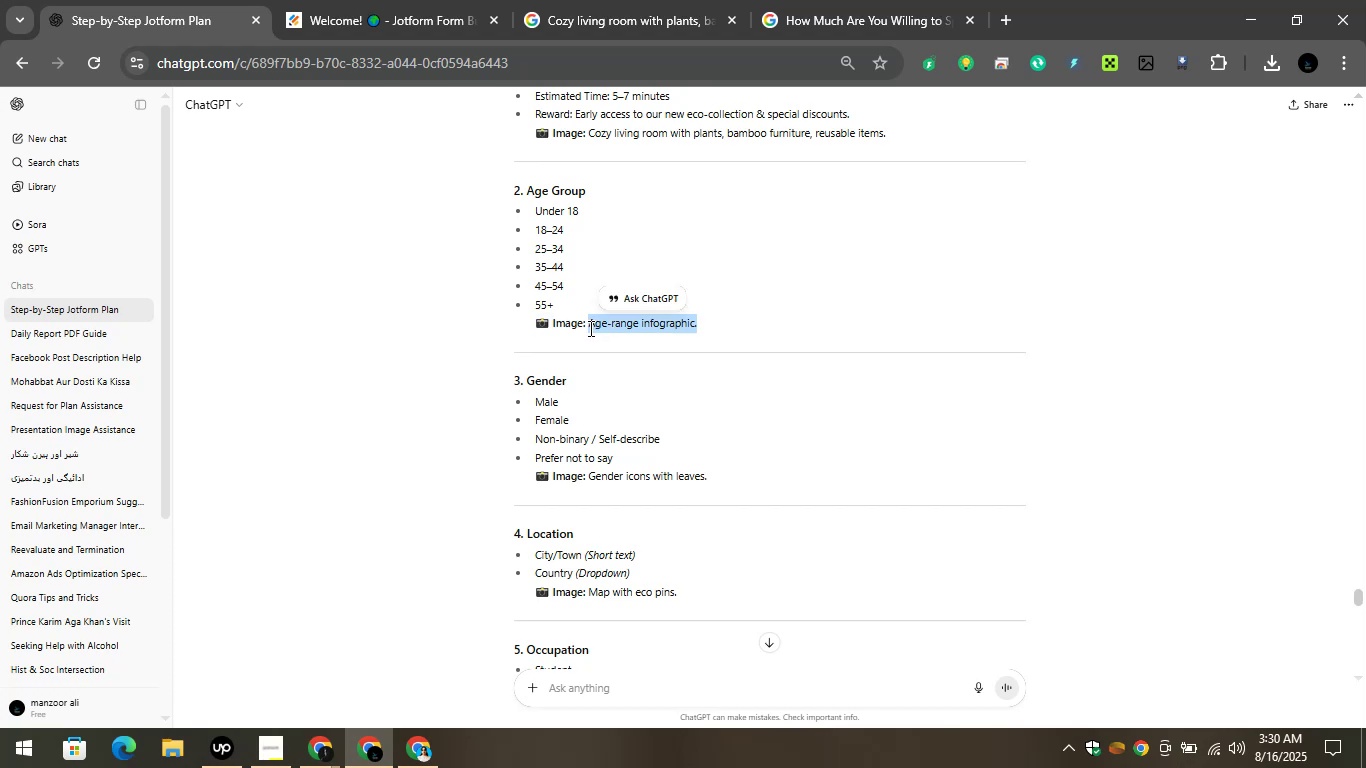 
key(Control+C)
 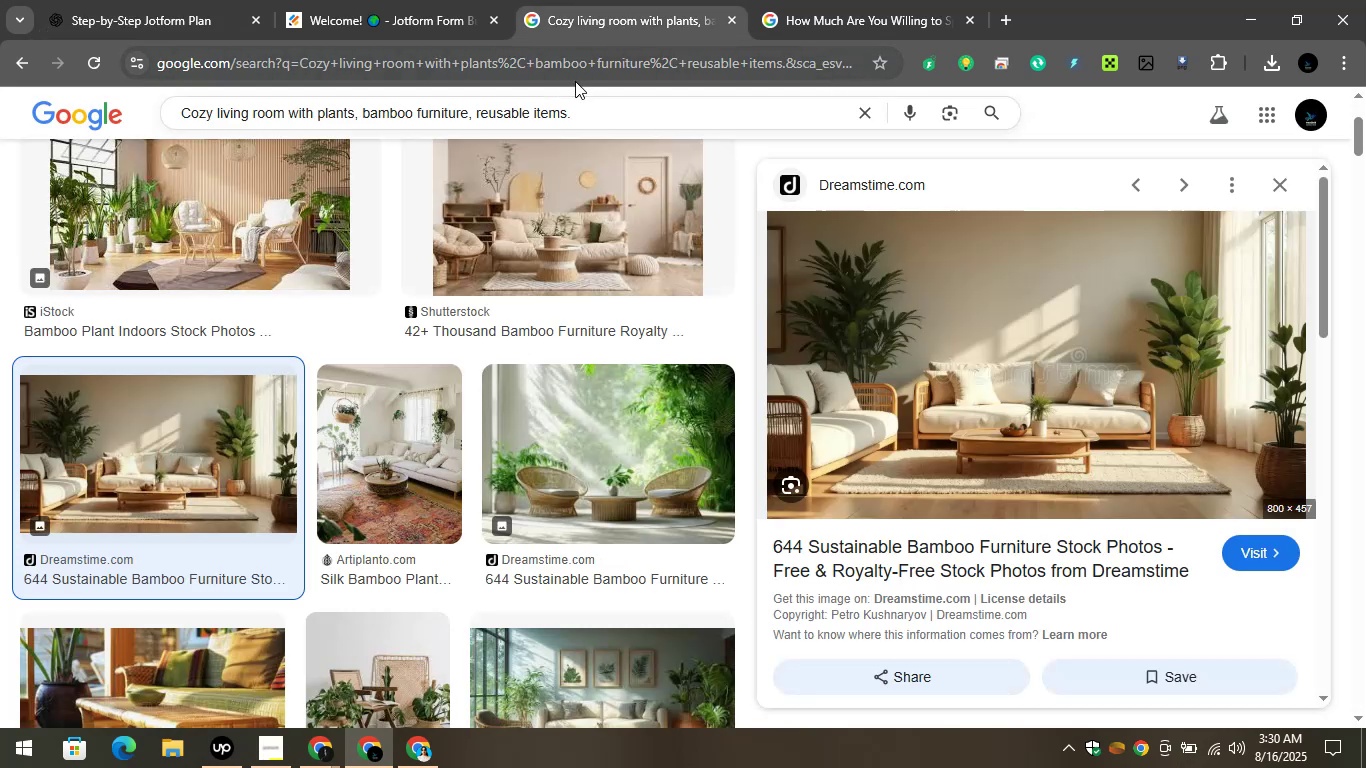 
left_click([579, 114])
 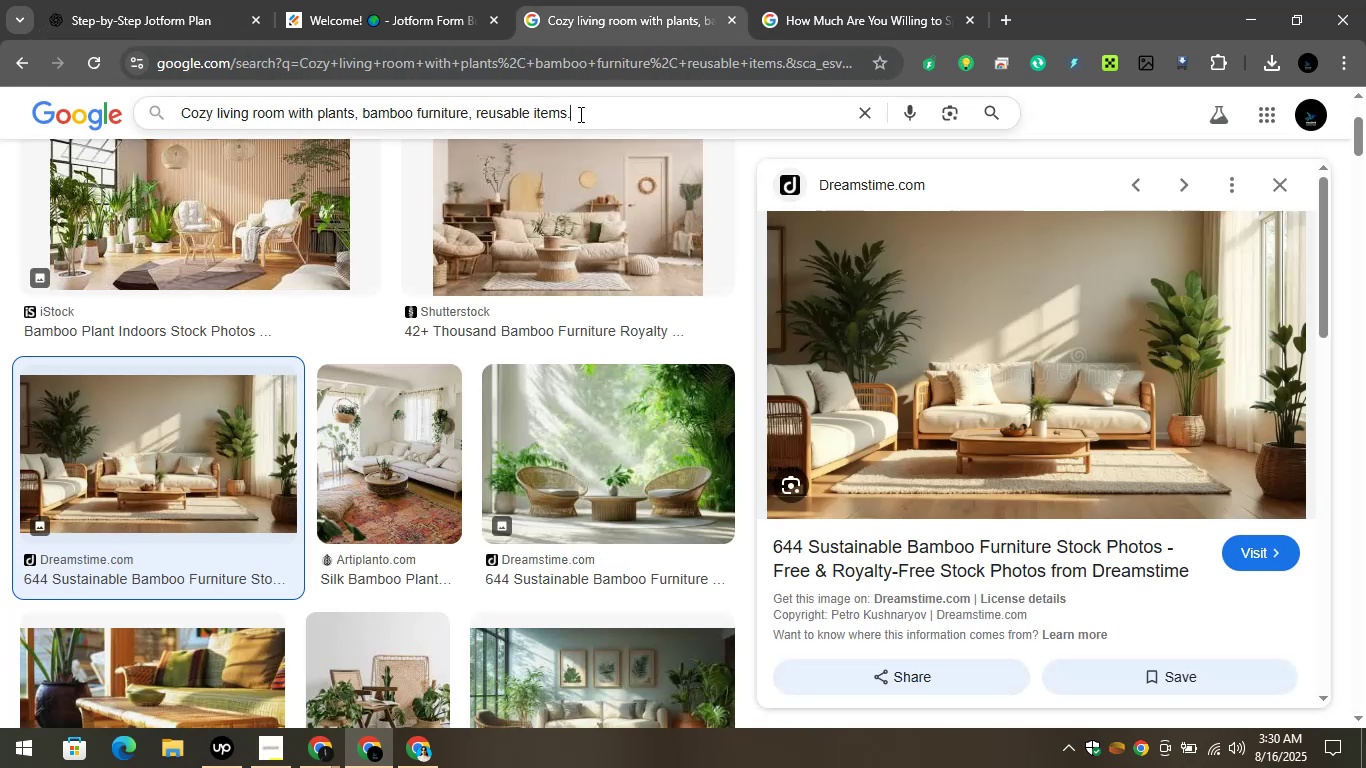 
key(Control+A)
 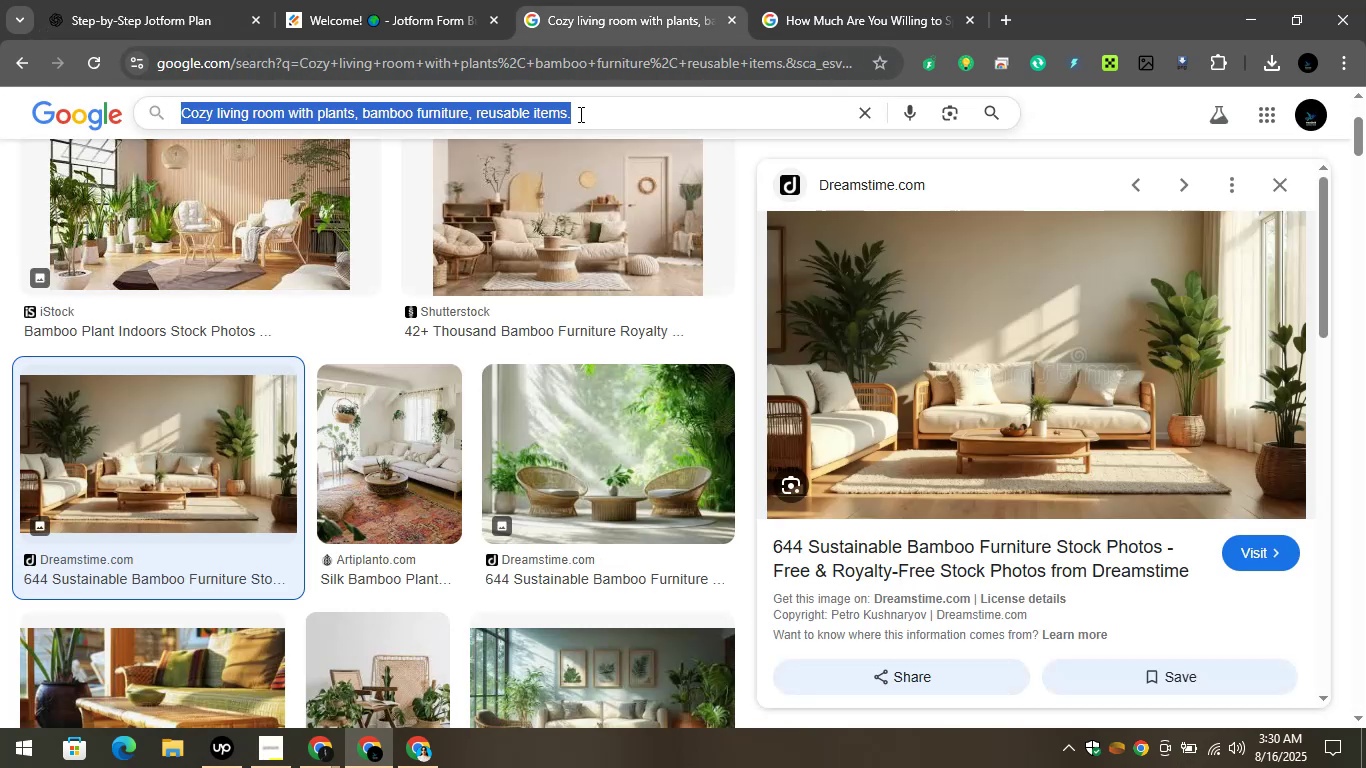 
key(Control+V)
 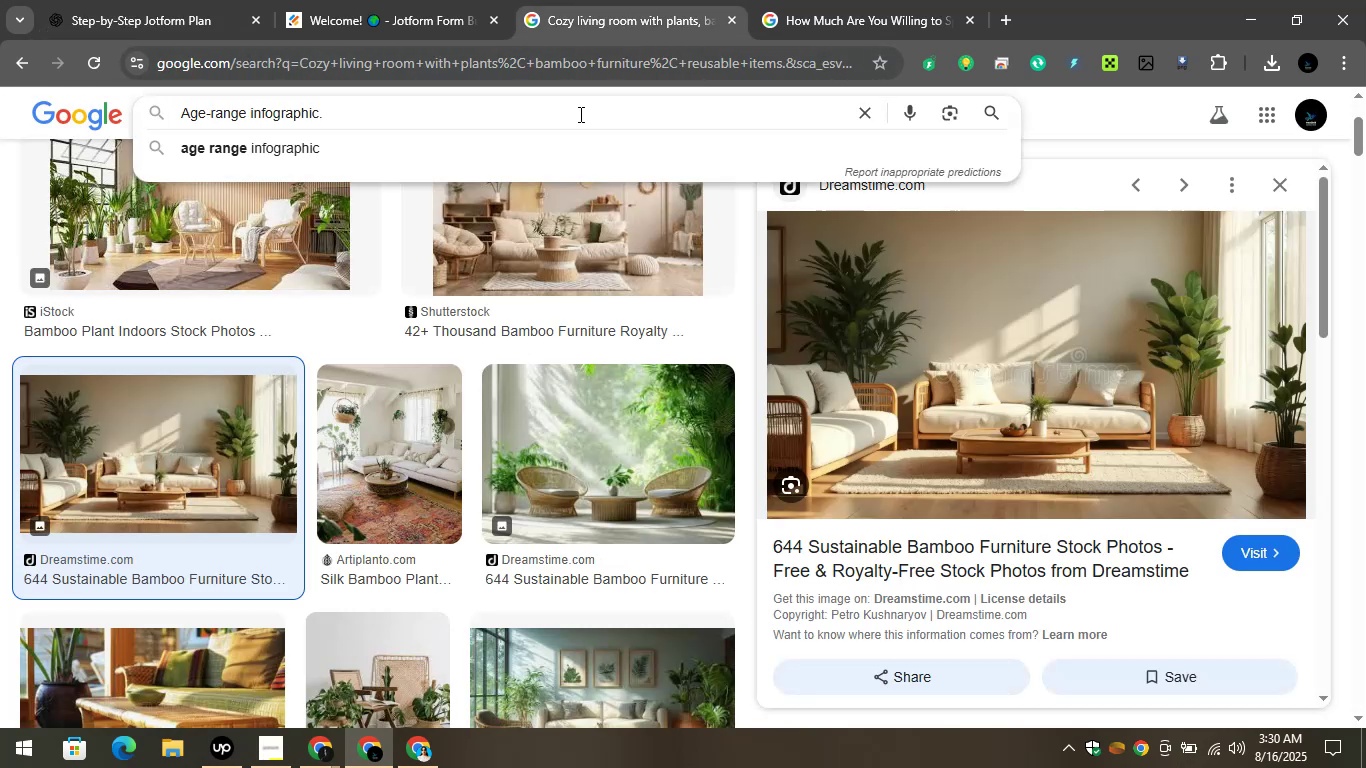 
key(Enter)
 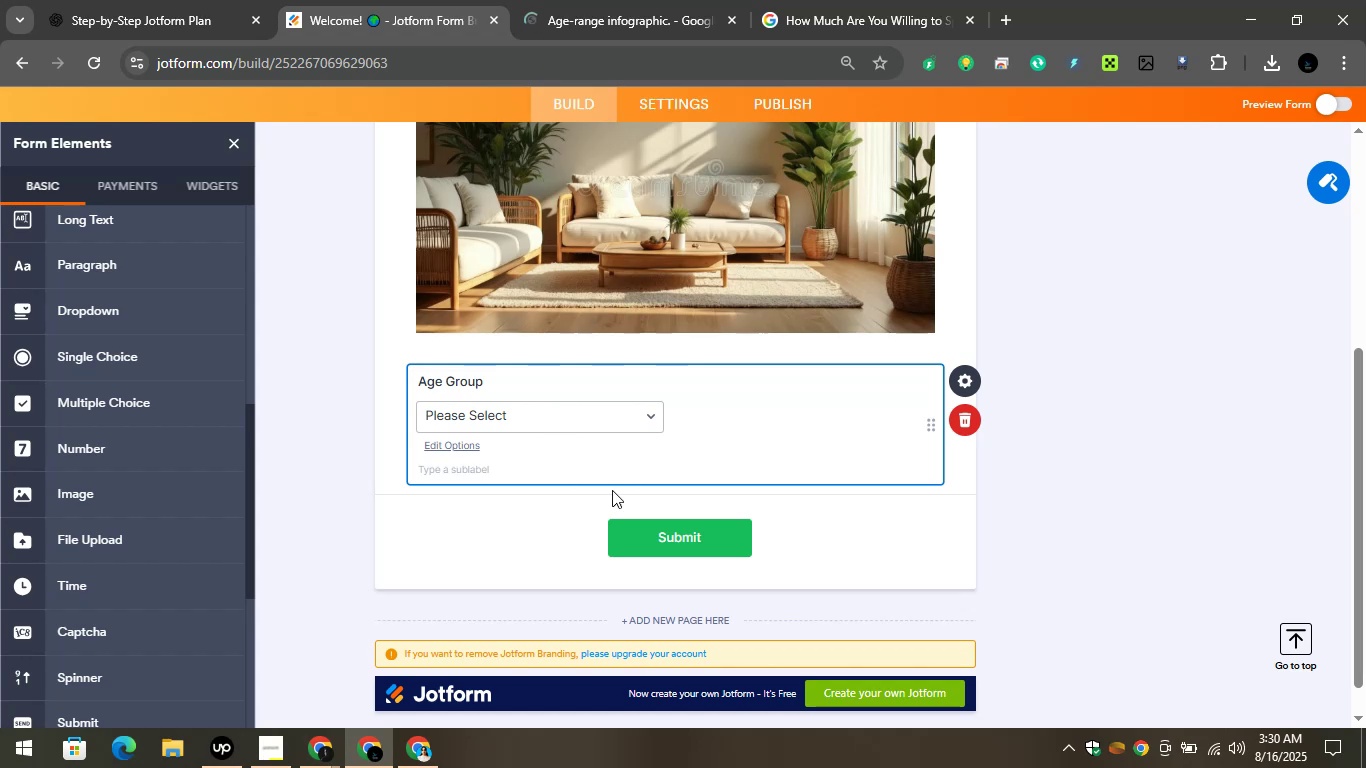 
wait(6.59)
 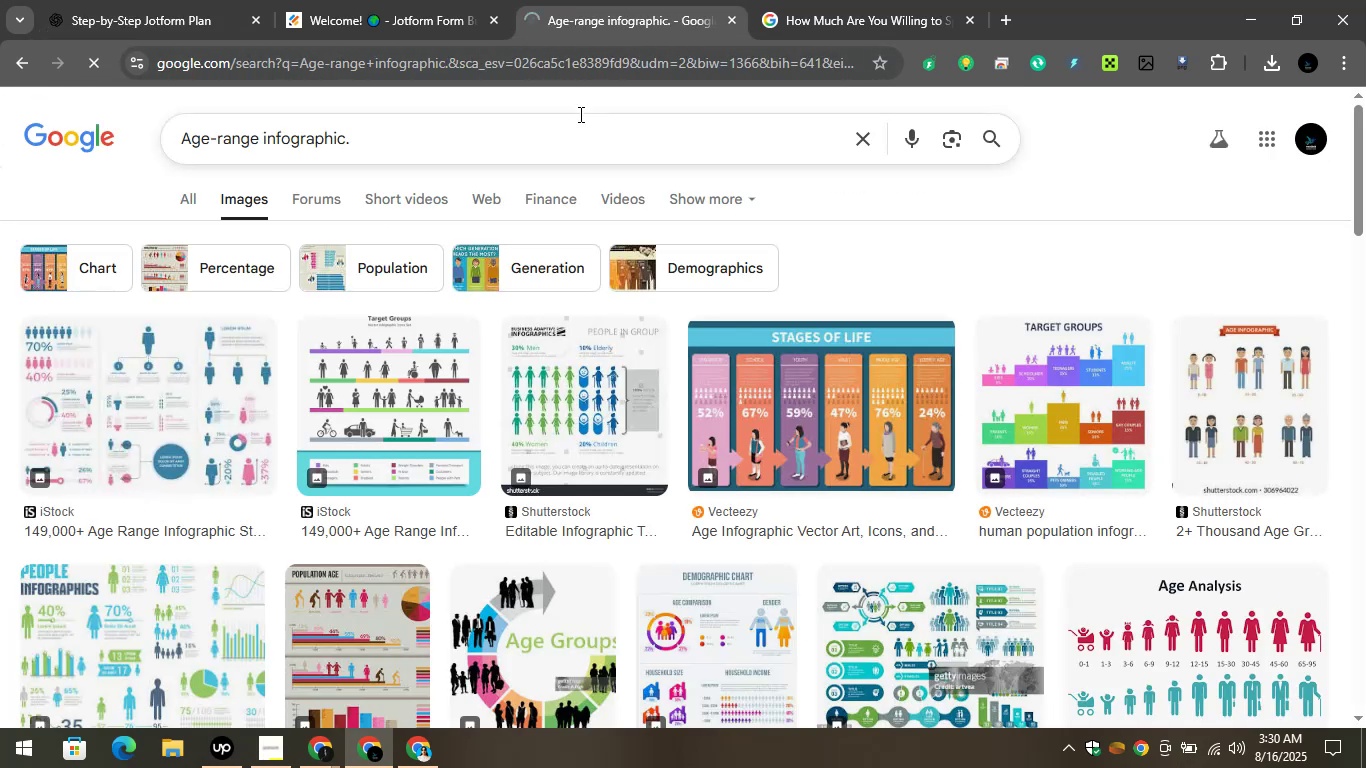 
scroll: coordinate [98, 598], scroll_direction: down, amount: 2.0
 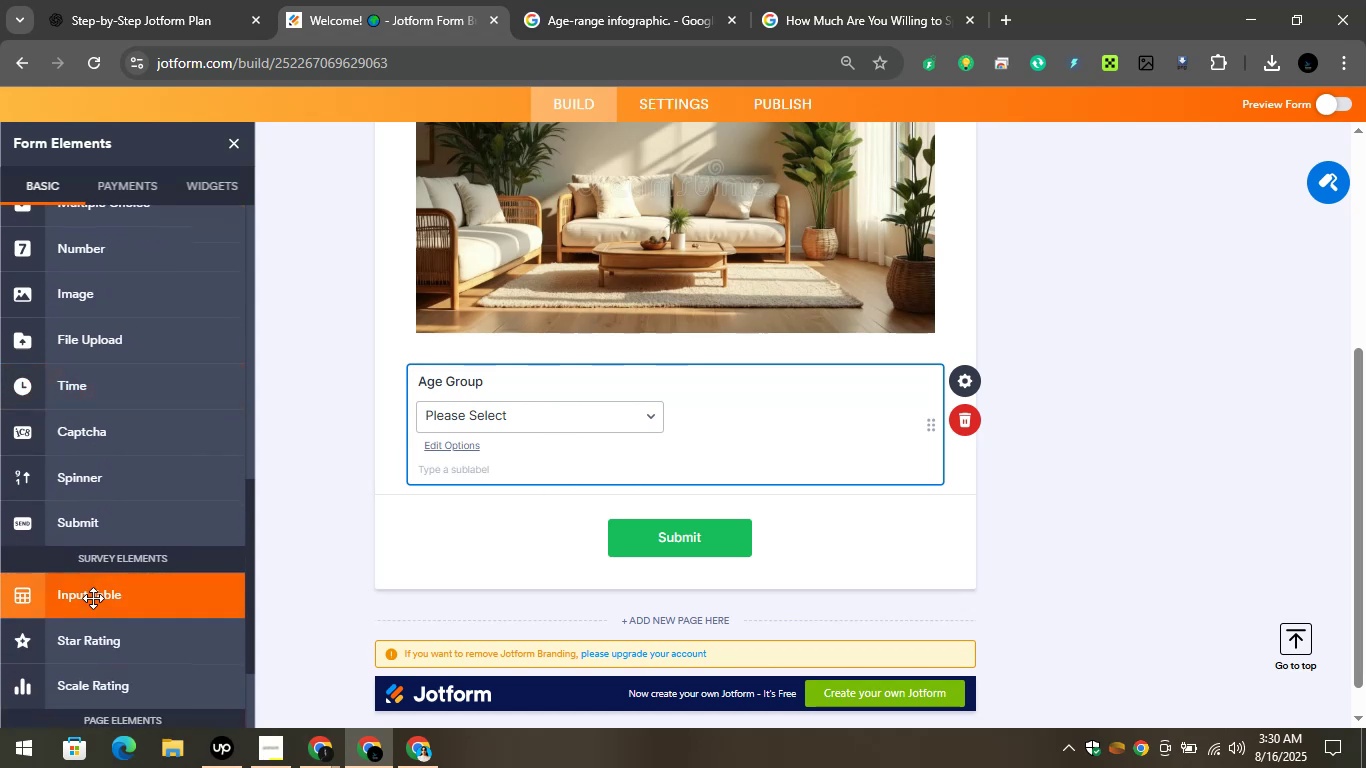 
scroll: coordinate [93, 598], scroll_direction: up, amount: 3.0
 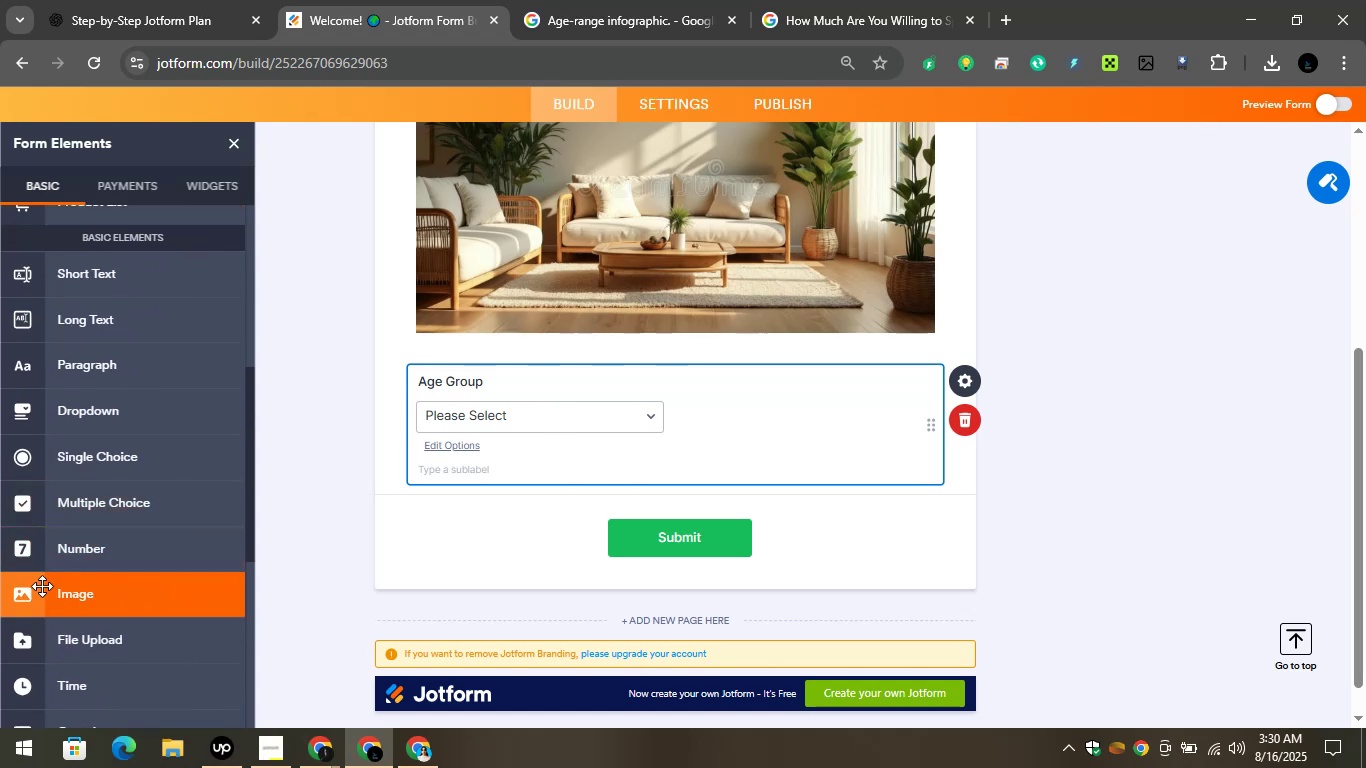 
left_click_drag(start_coordinate=[52, 601], to_coordinate=[598, 514])
 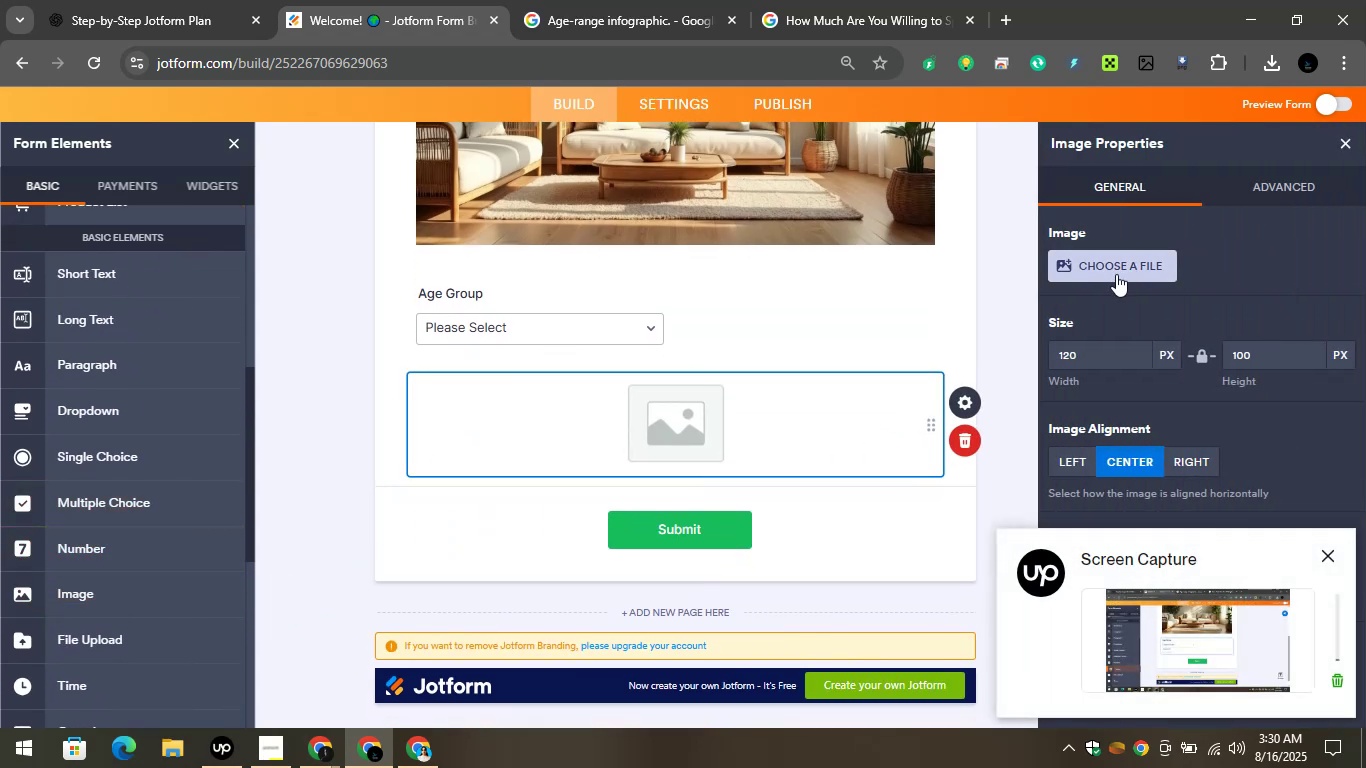 
left_click([1112, 275])
 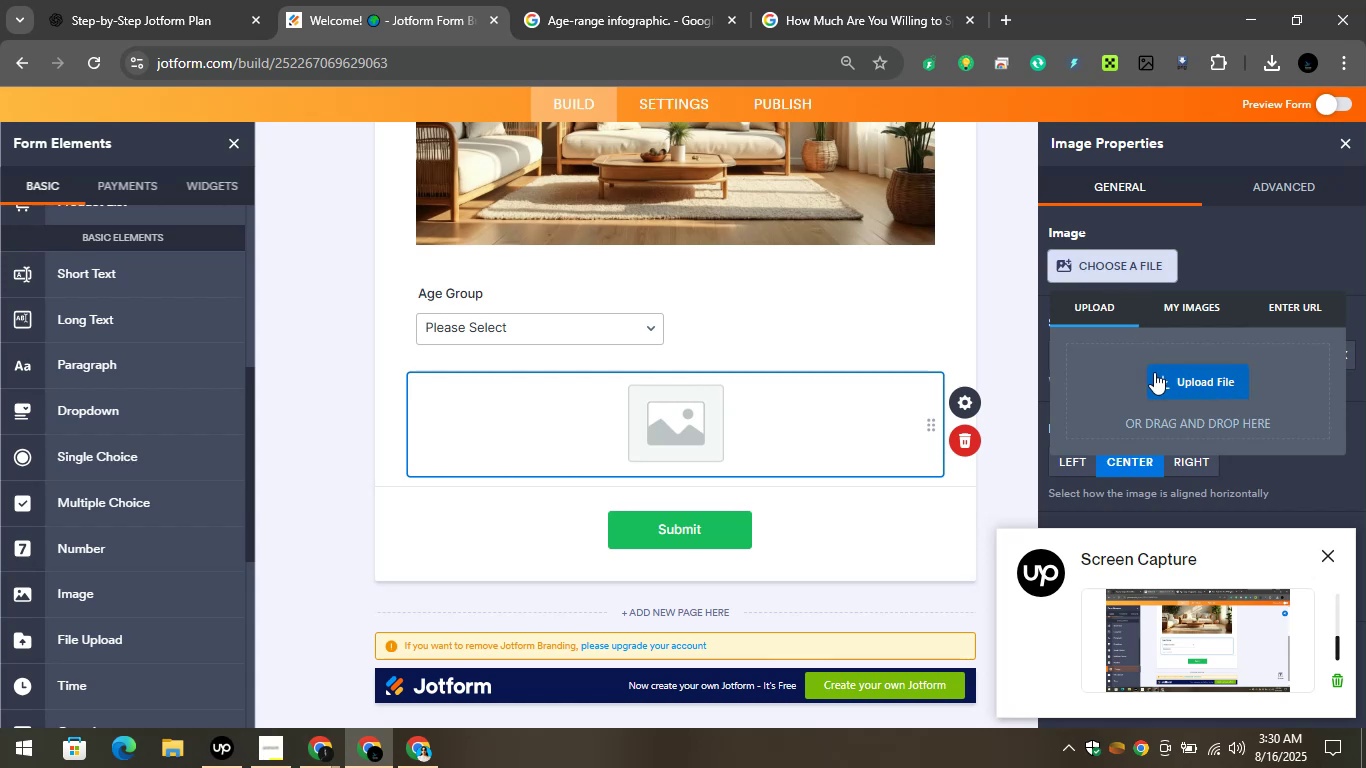 
left_click([1169, 382])
 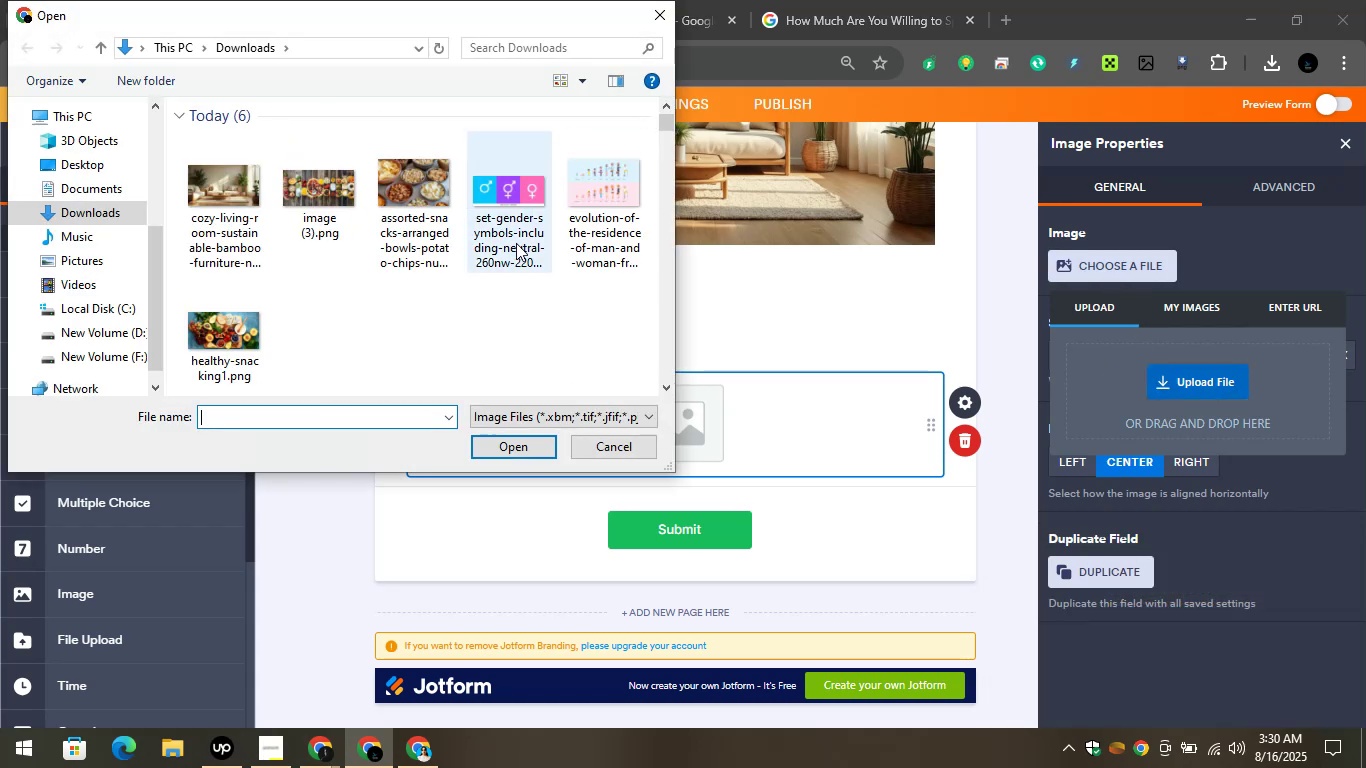 
wait(6.07)
 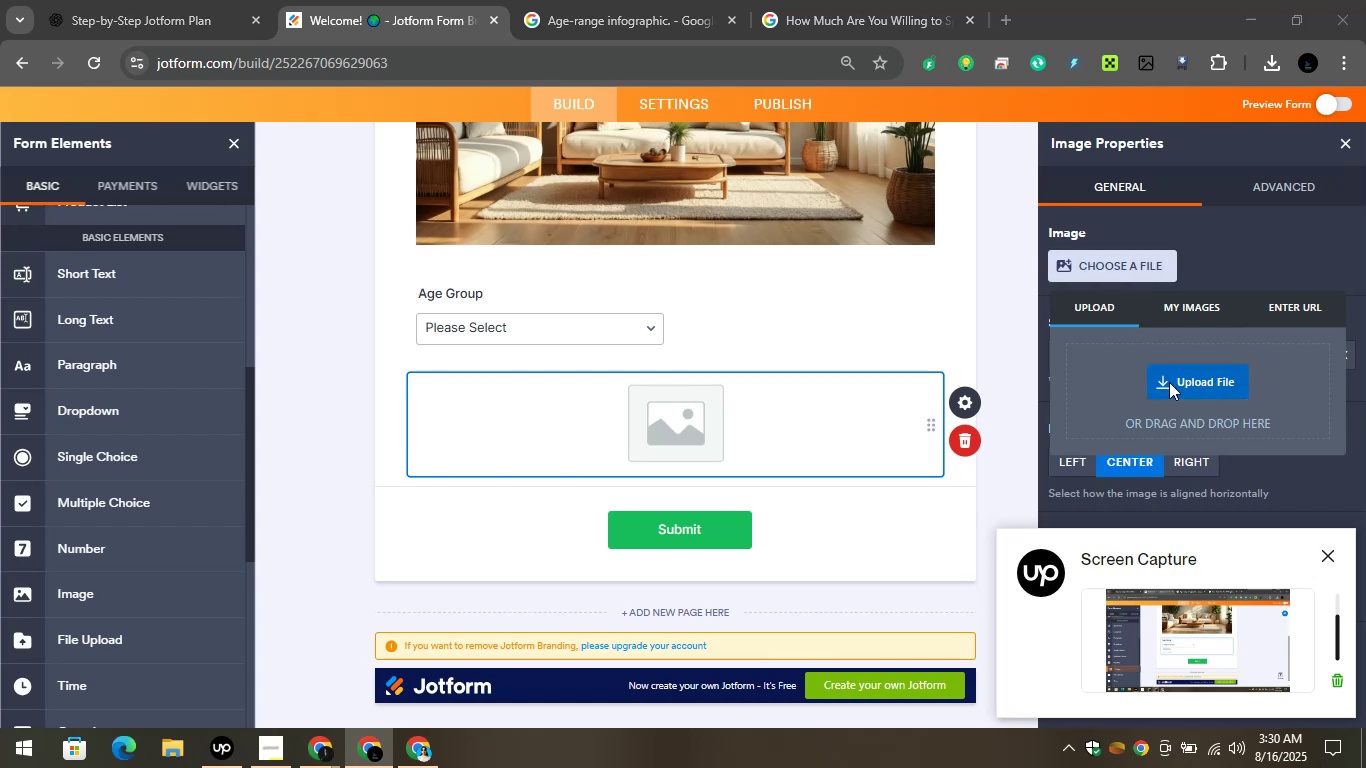 
left_click([584, 202])
 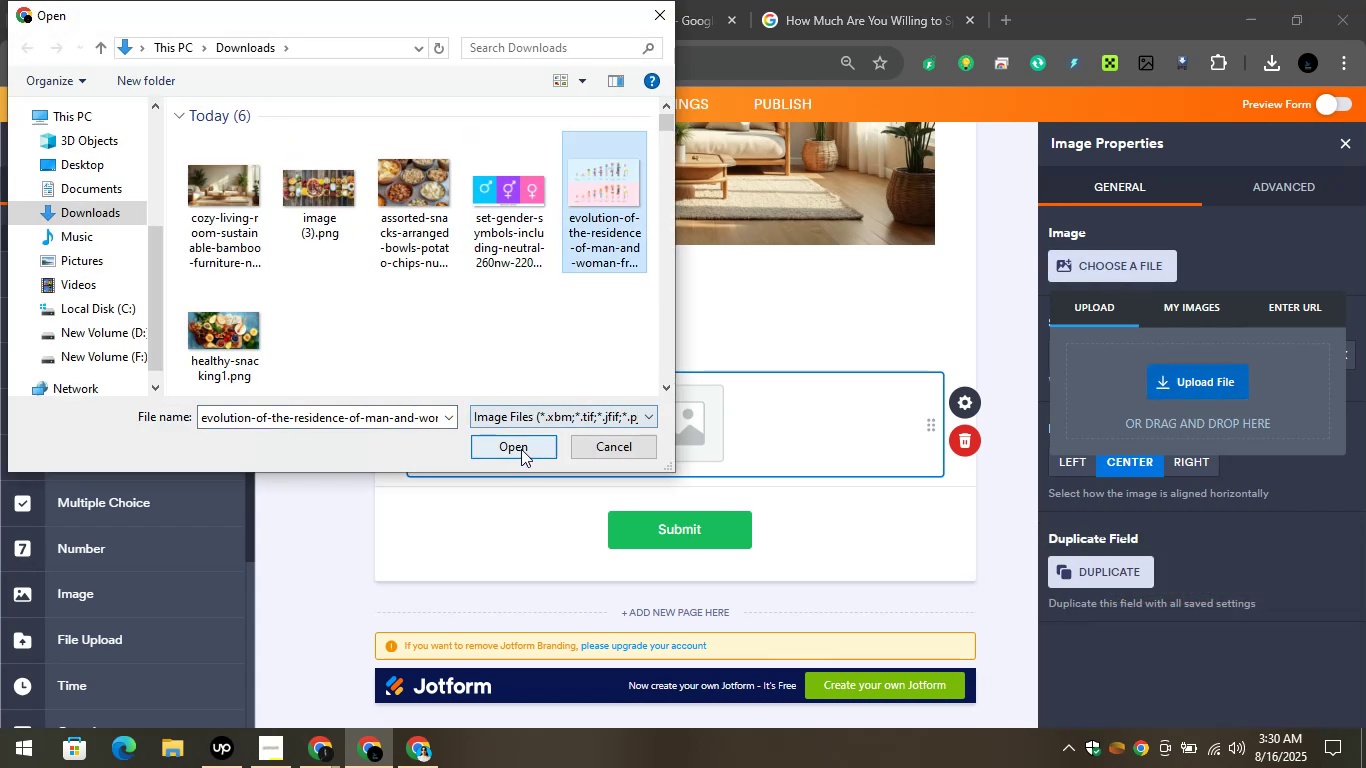 
left_click([521, 449])
 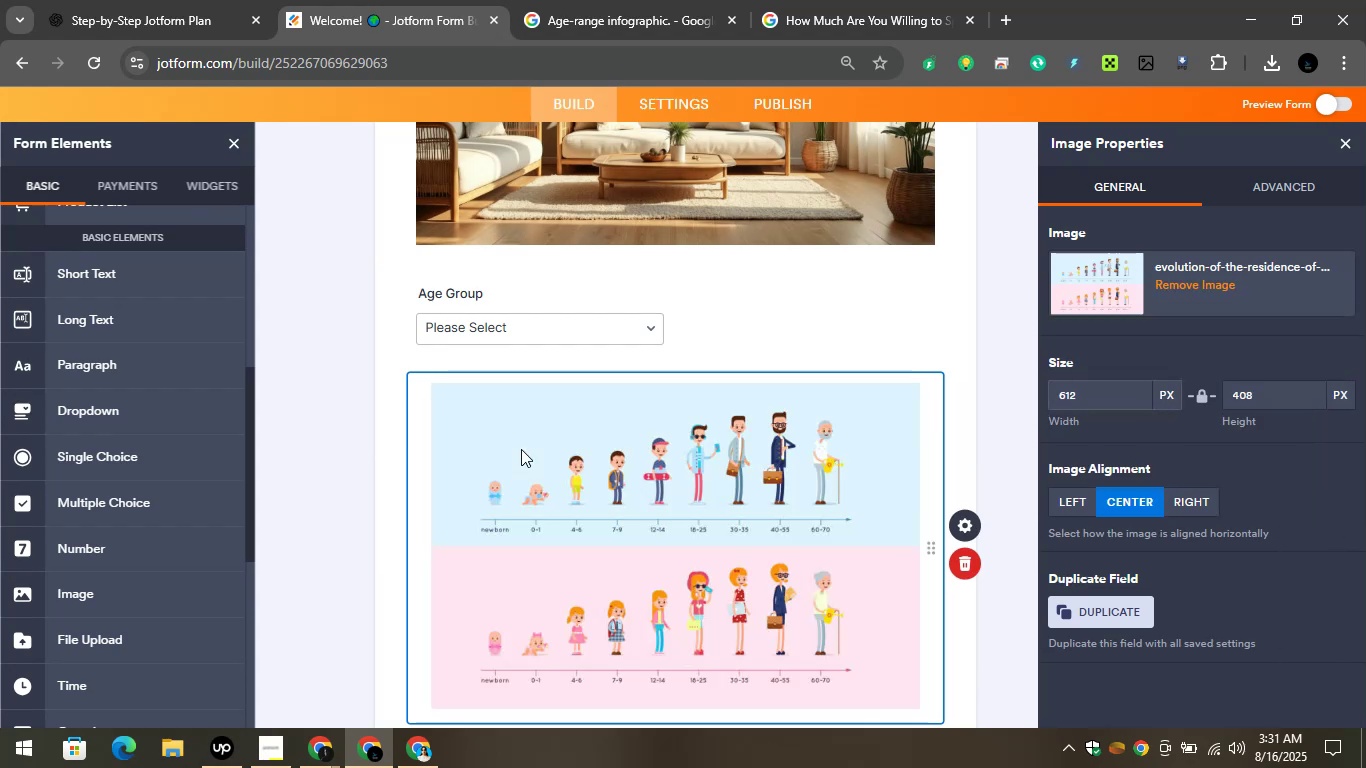 
wait(9.02)
 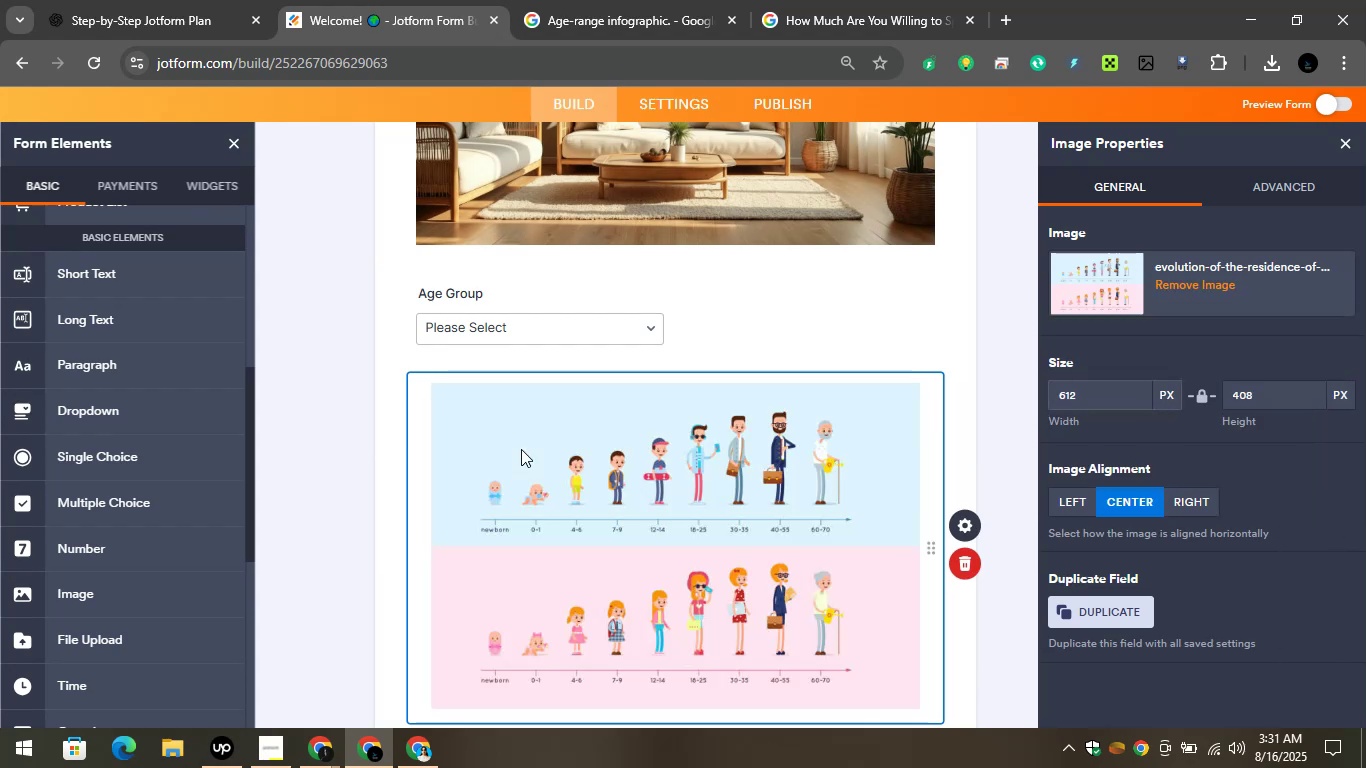 
left_click([379, 360])
 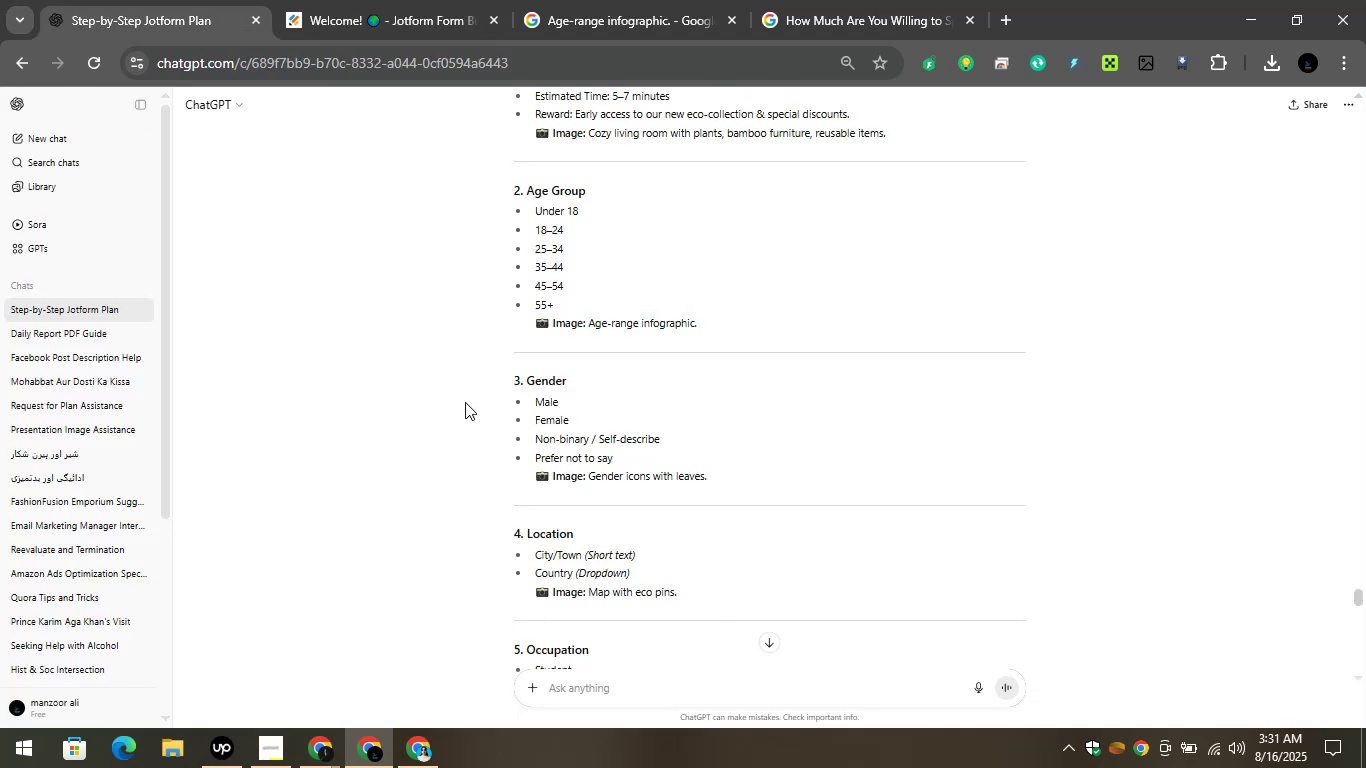 
scroll: coordinate [466, 402], scroll_direction: down, amount: 1.0
 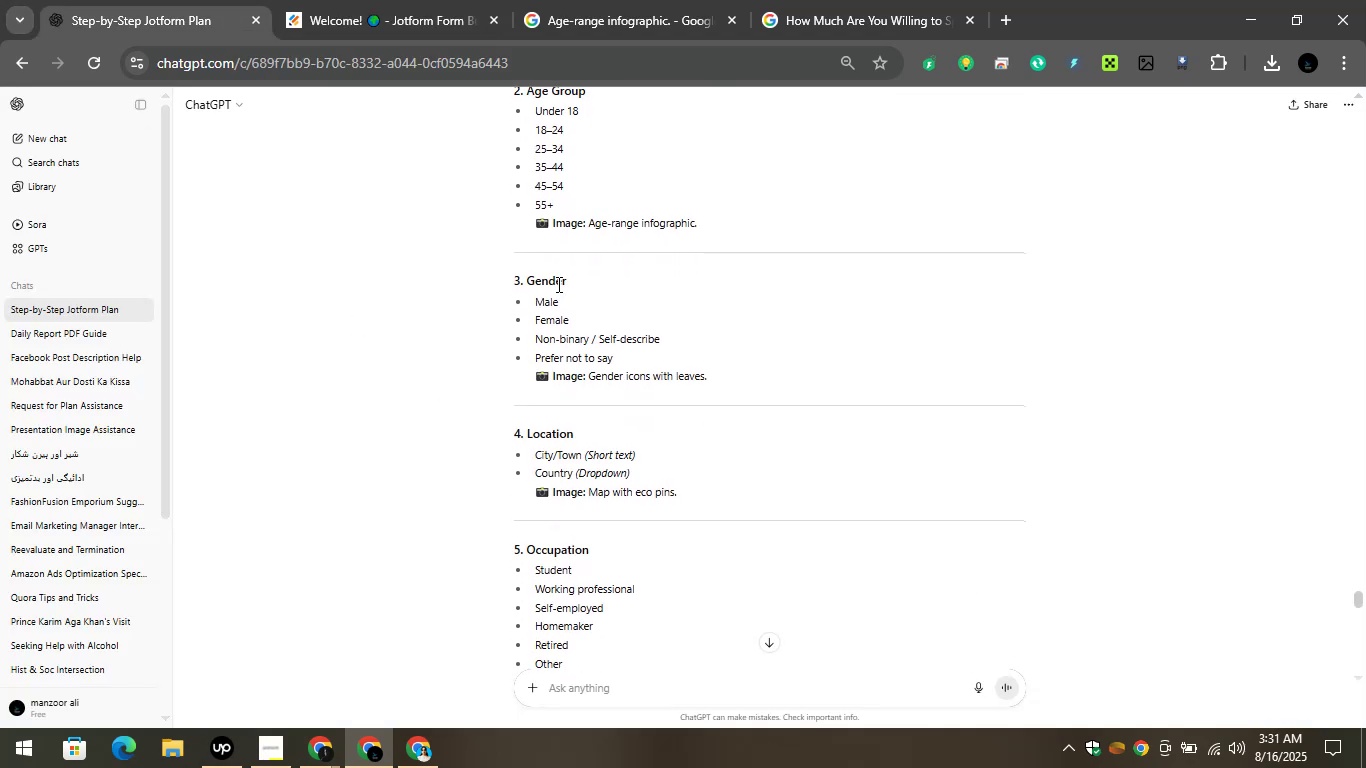 
left_click_drag(start_coordinate=[574, 286], to_coordinate=[530, 287])
 